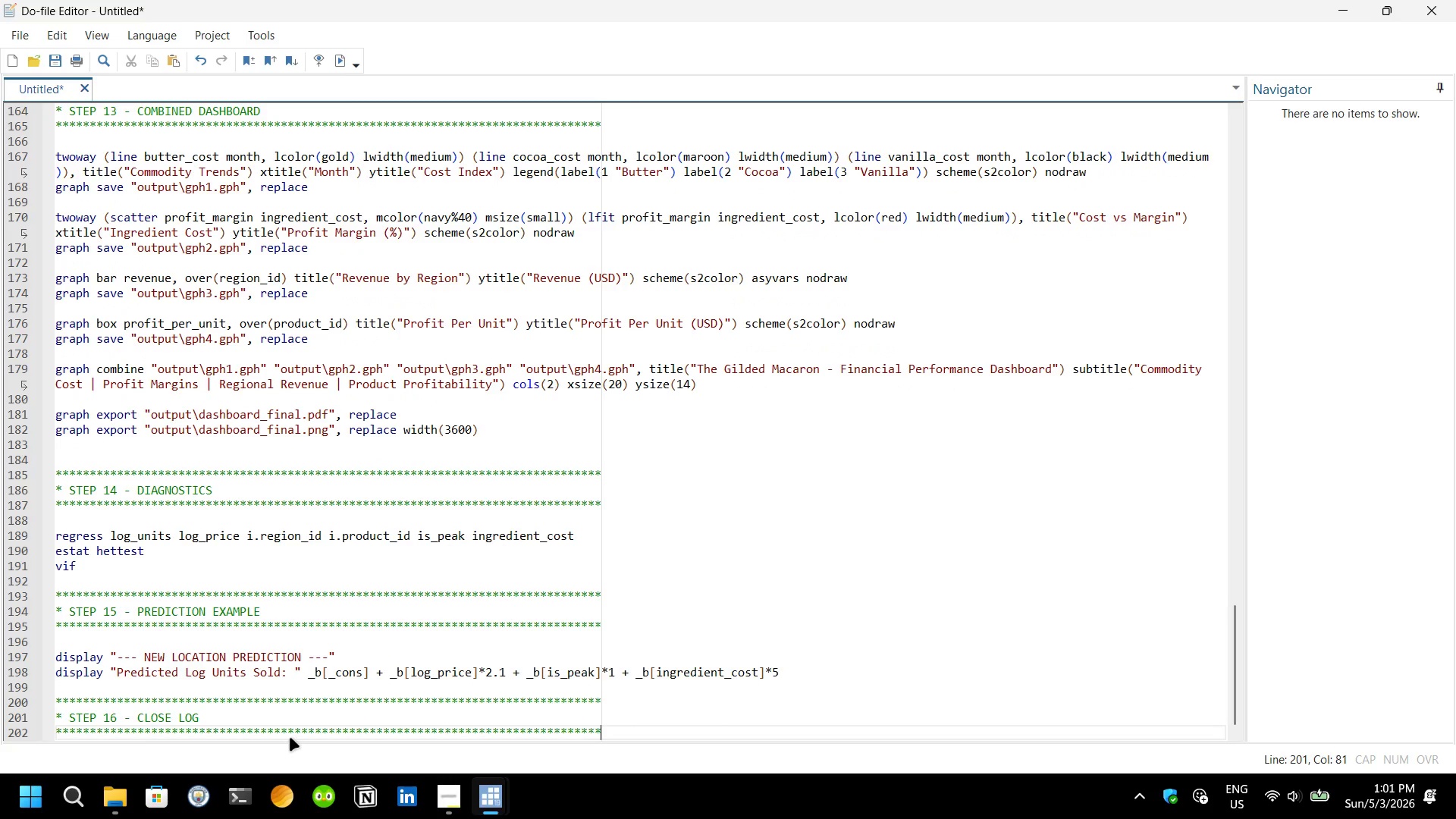 
key(Enter)
 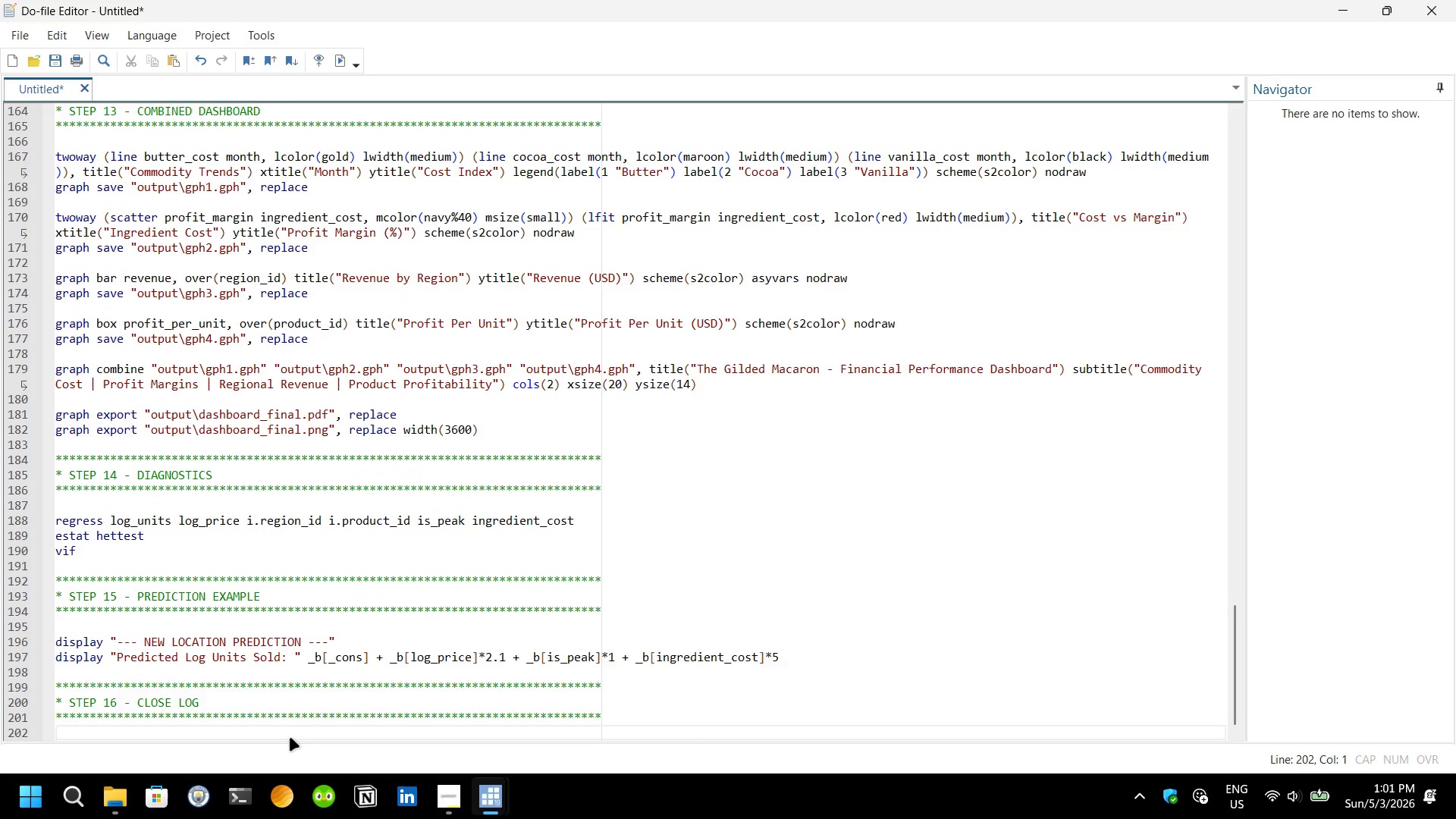 
key(Enter)
 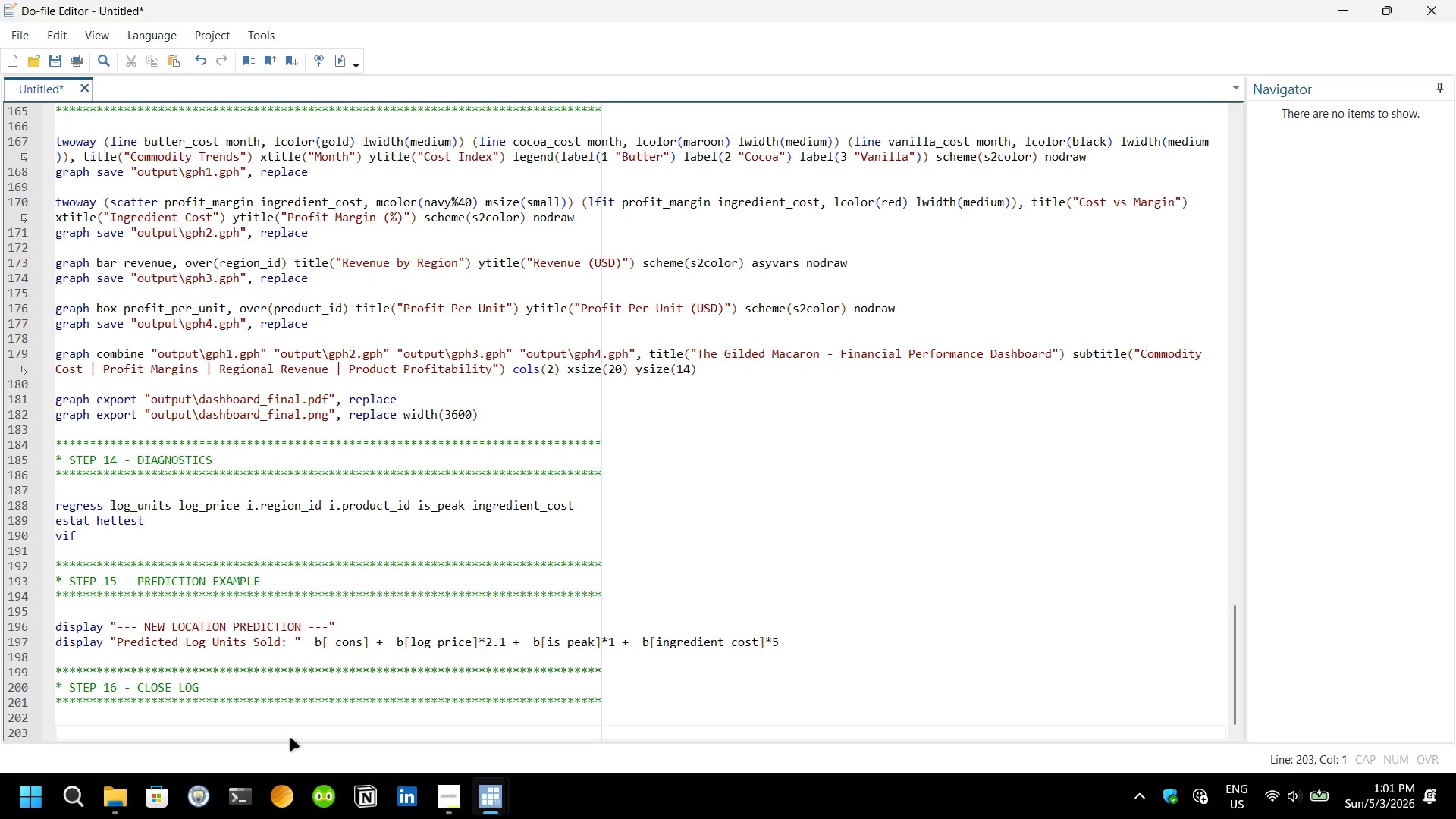 
type(log close)
 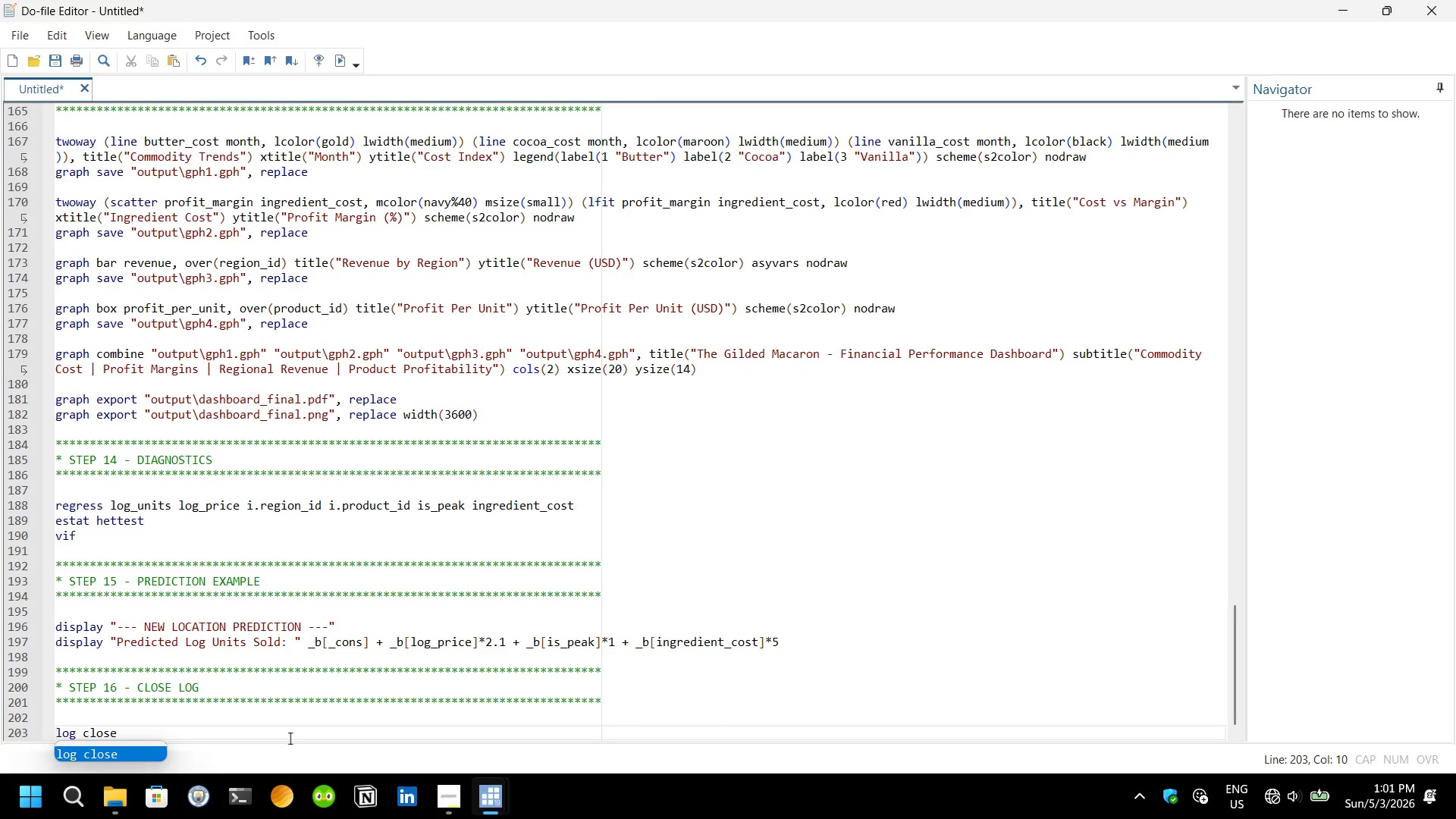 
key(Enter)
 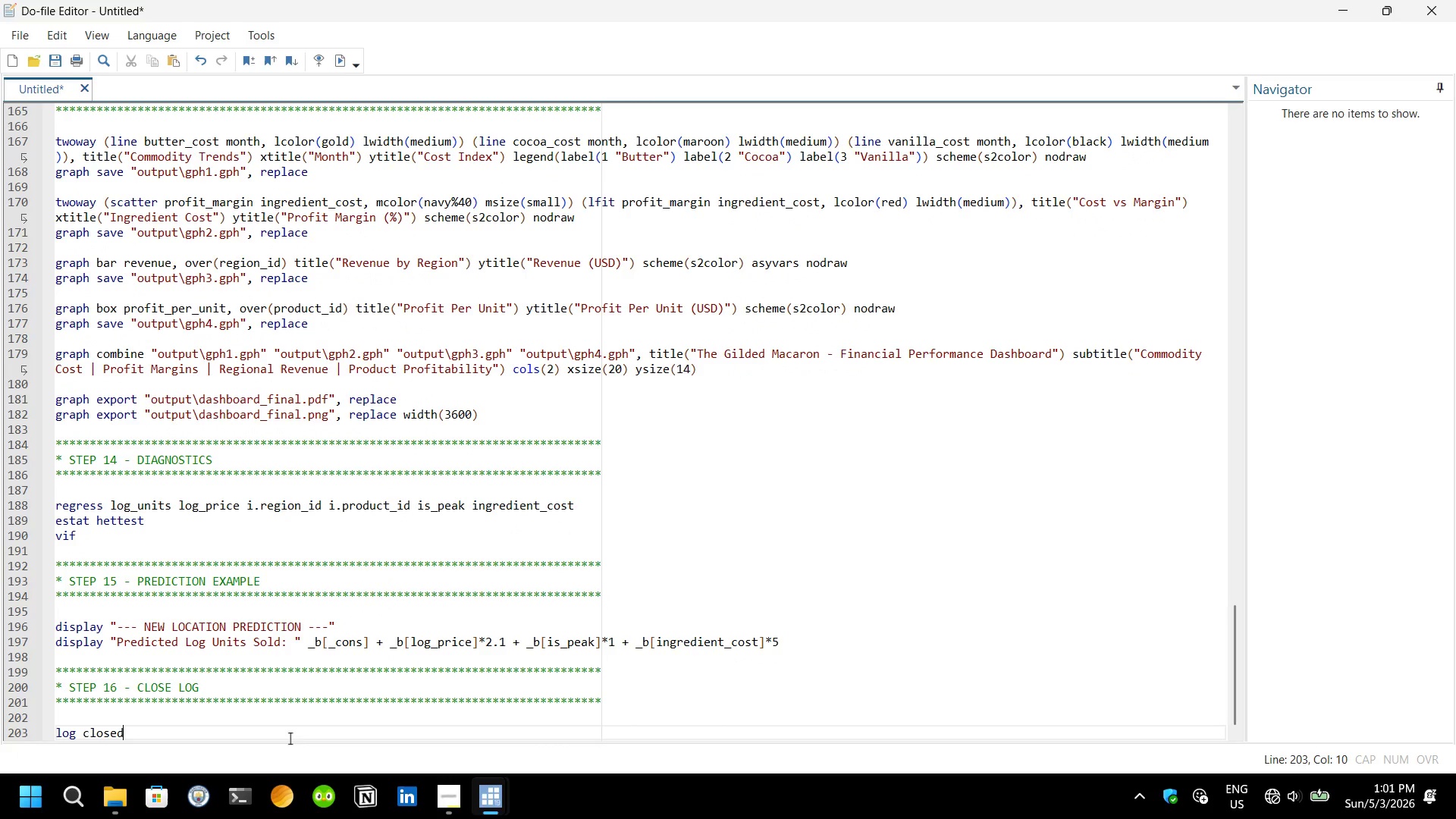 
type(dis)
key(Backspace)
key(Backspace)
key(Backspace)
 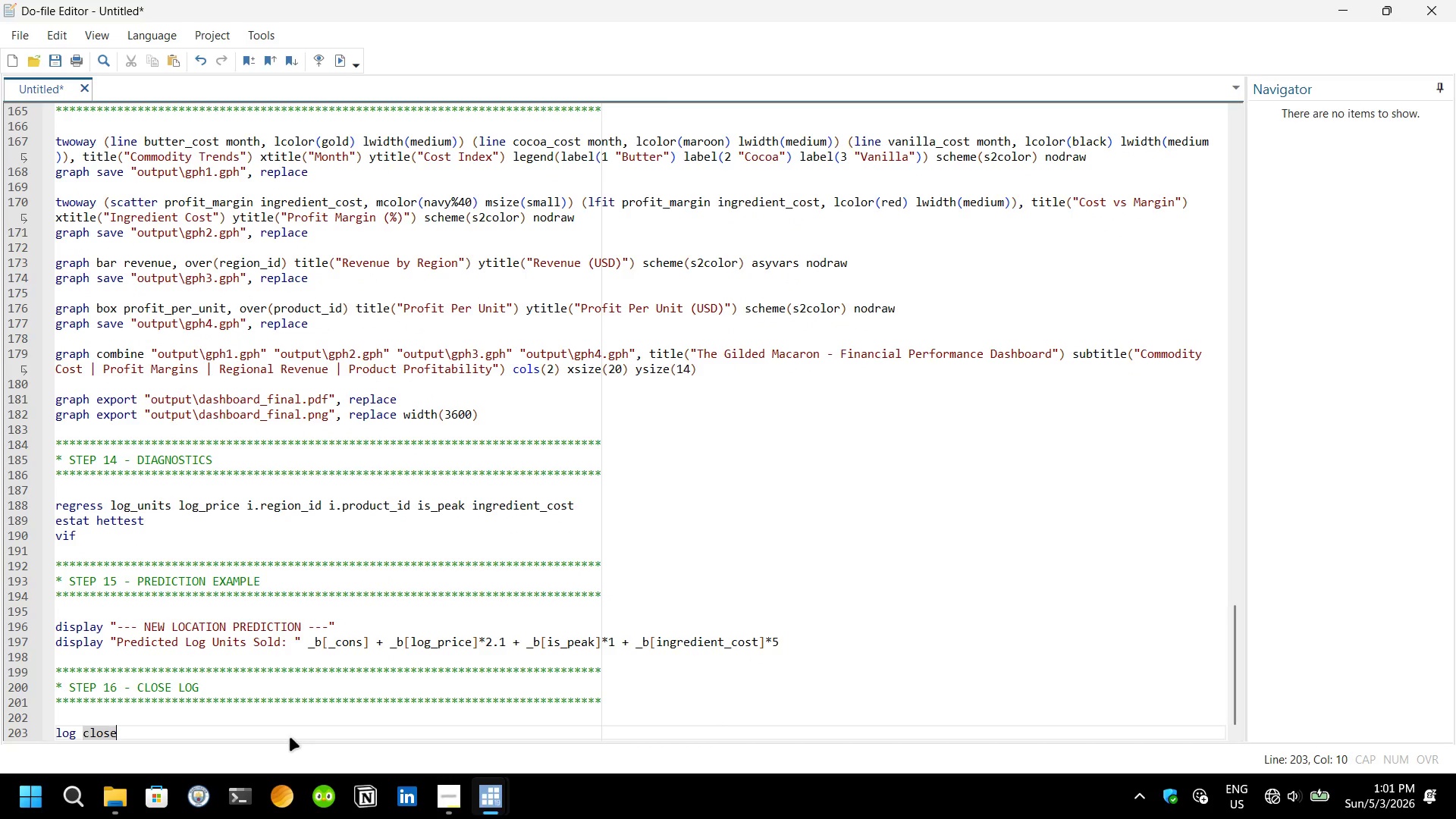 
key(Enter)
 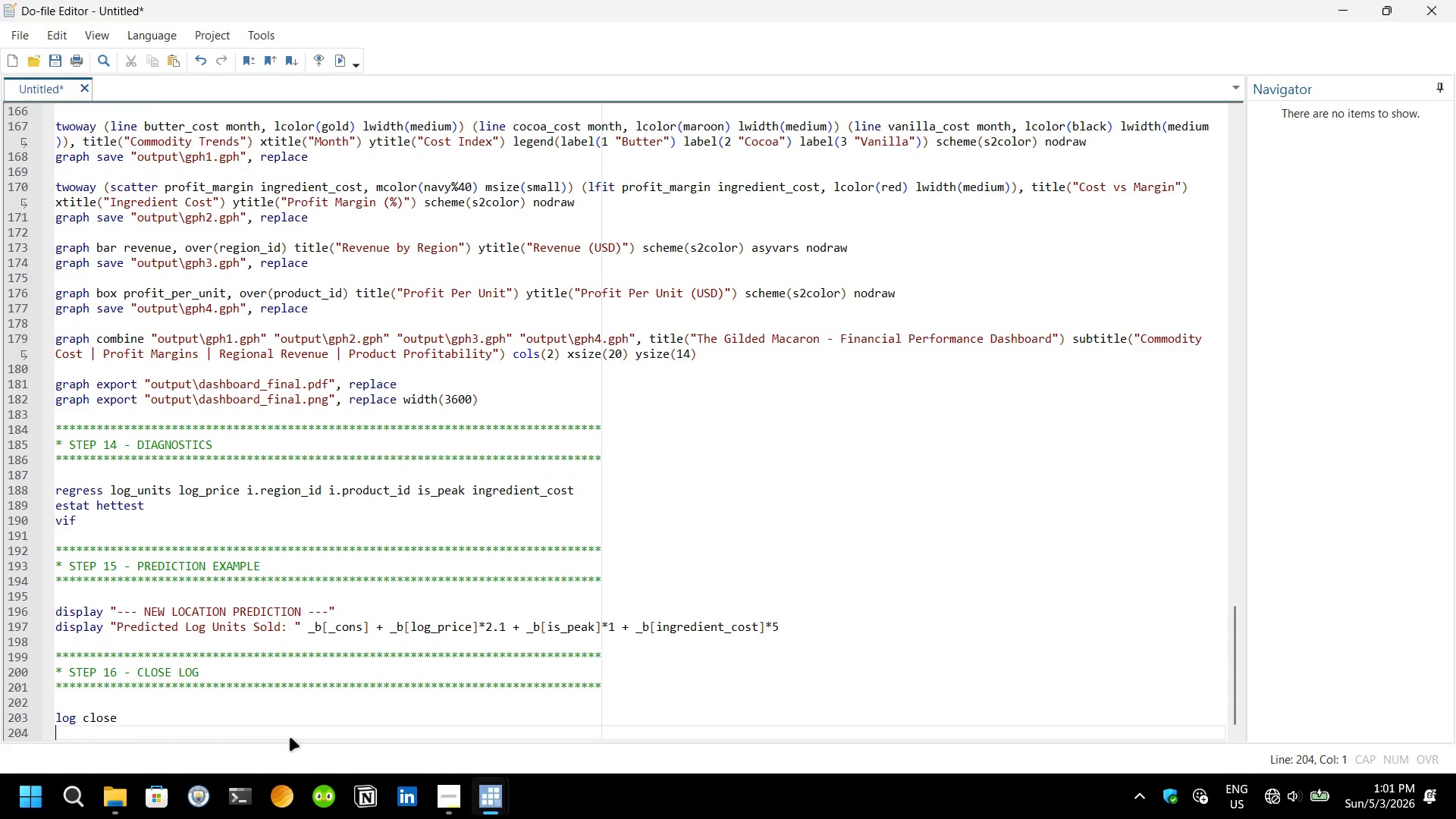 
type(display "*** ALL DONE )
key(Backspace)
type(. )
 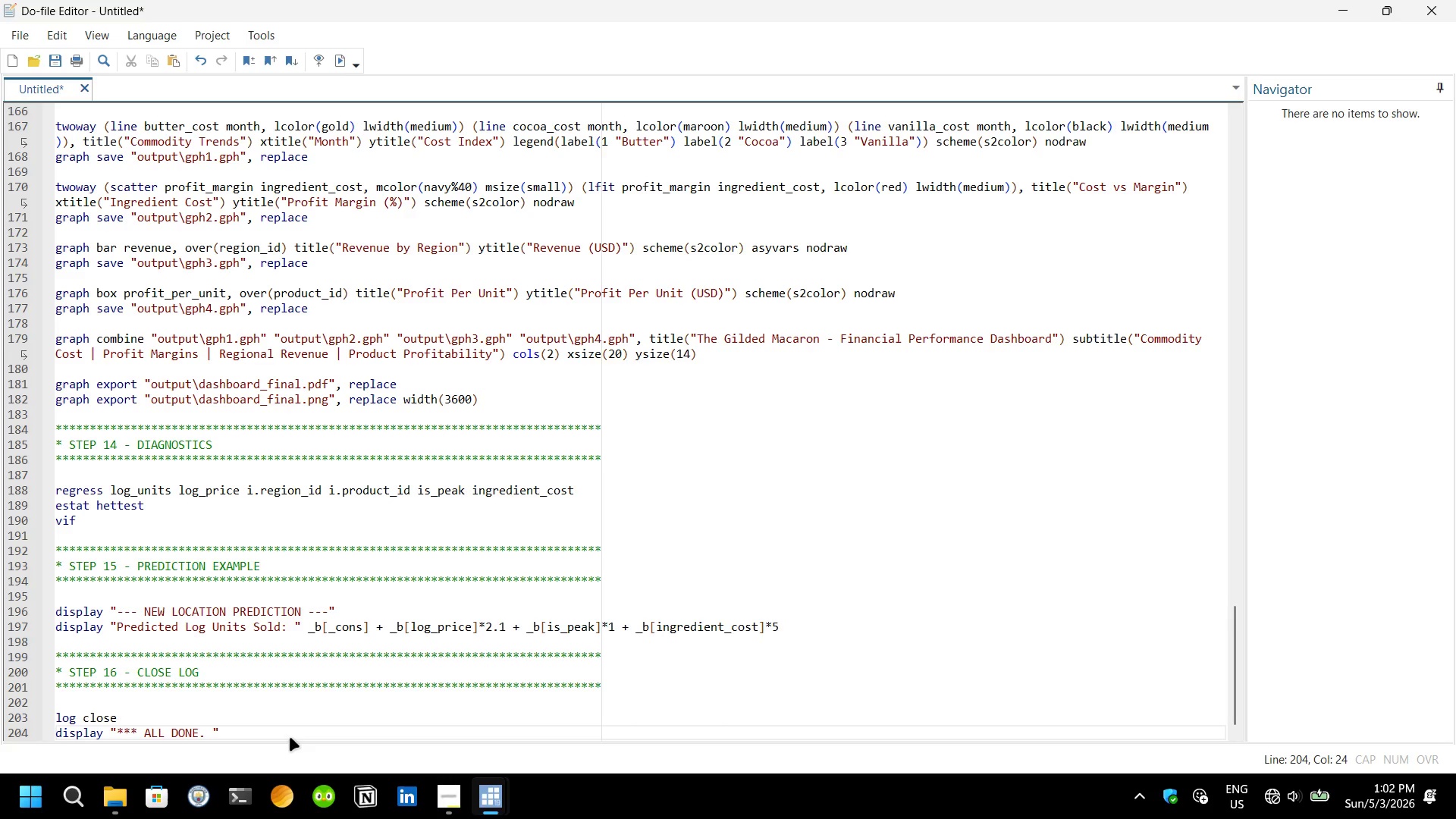 
key(Backspace)
type( Check Desk)
 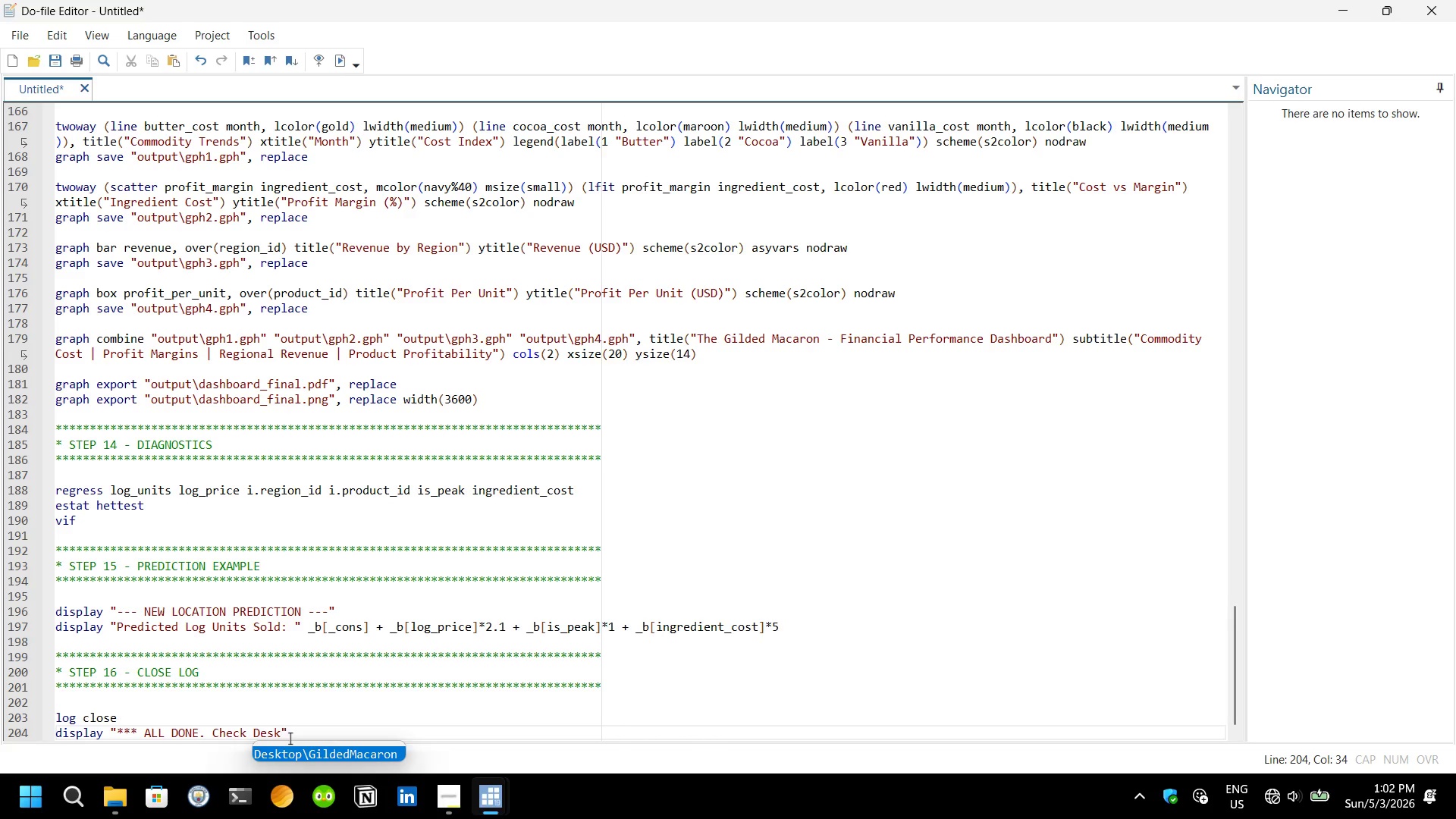 
key(Enter)
 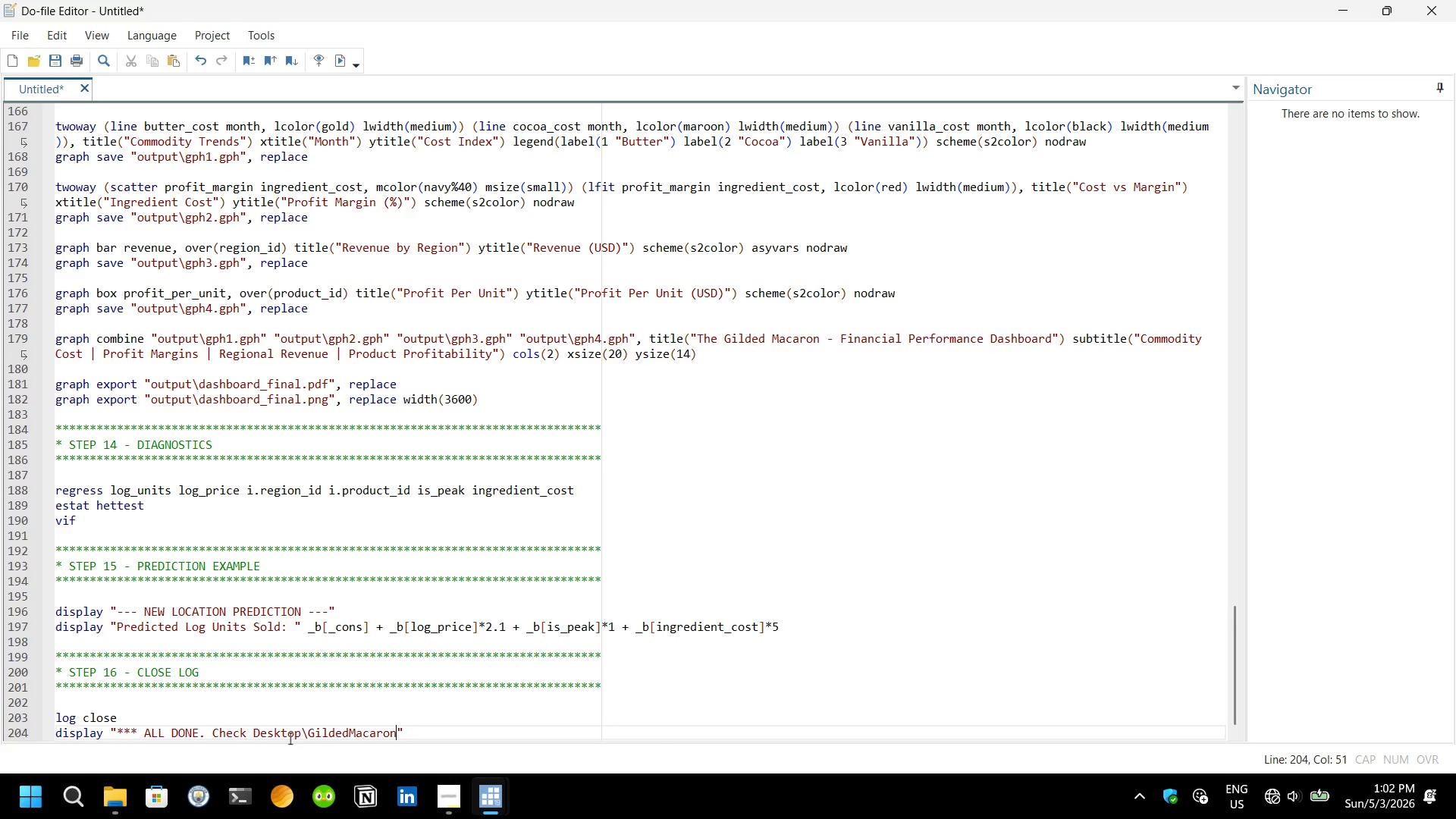 
type(\output\ for all files ***)
 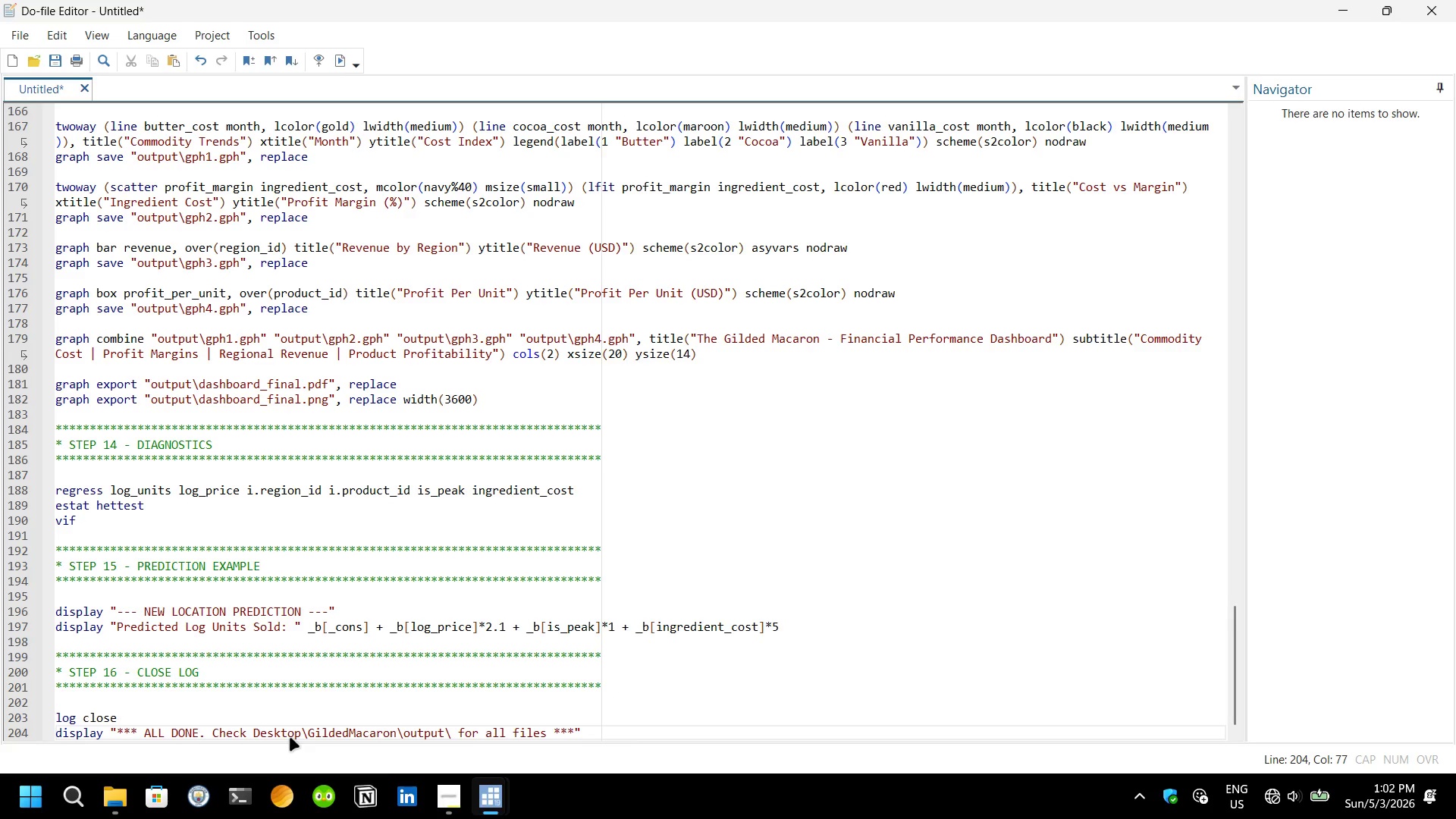 
key(ArrowRight)
 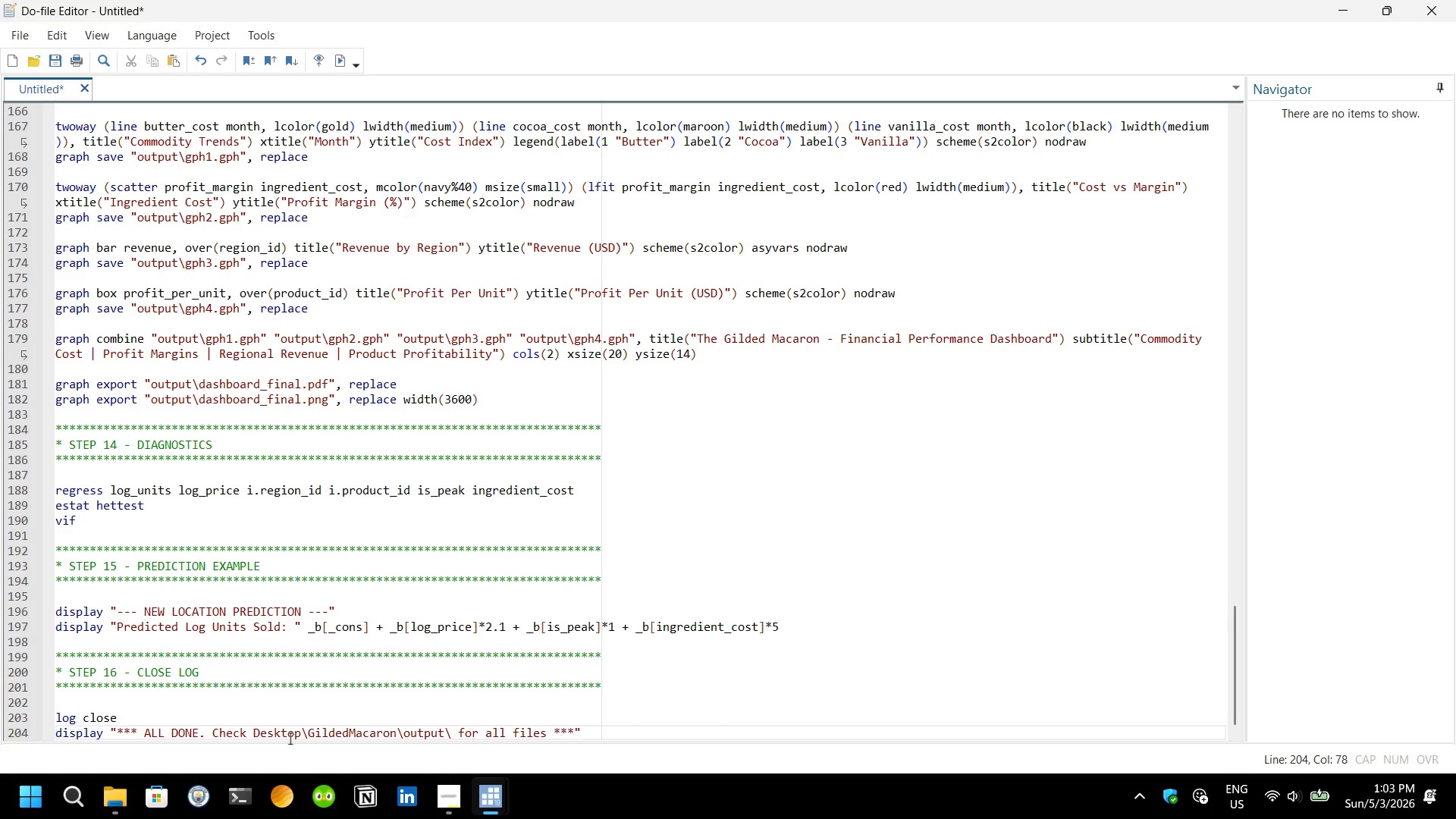 
wait(29.98)
 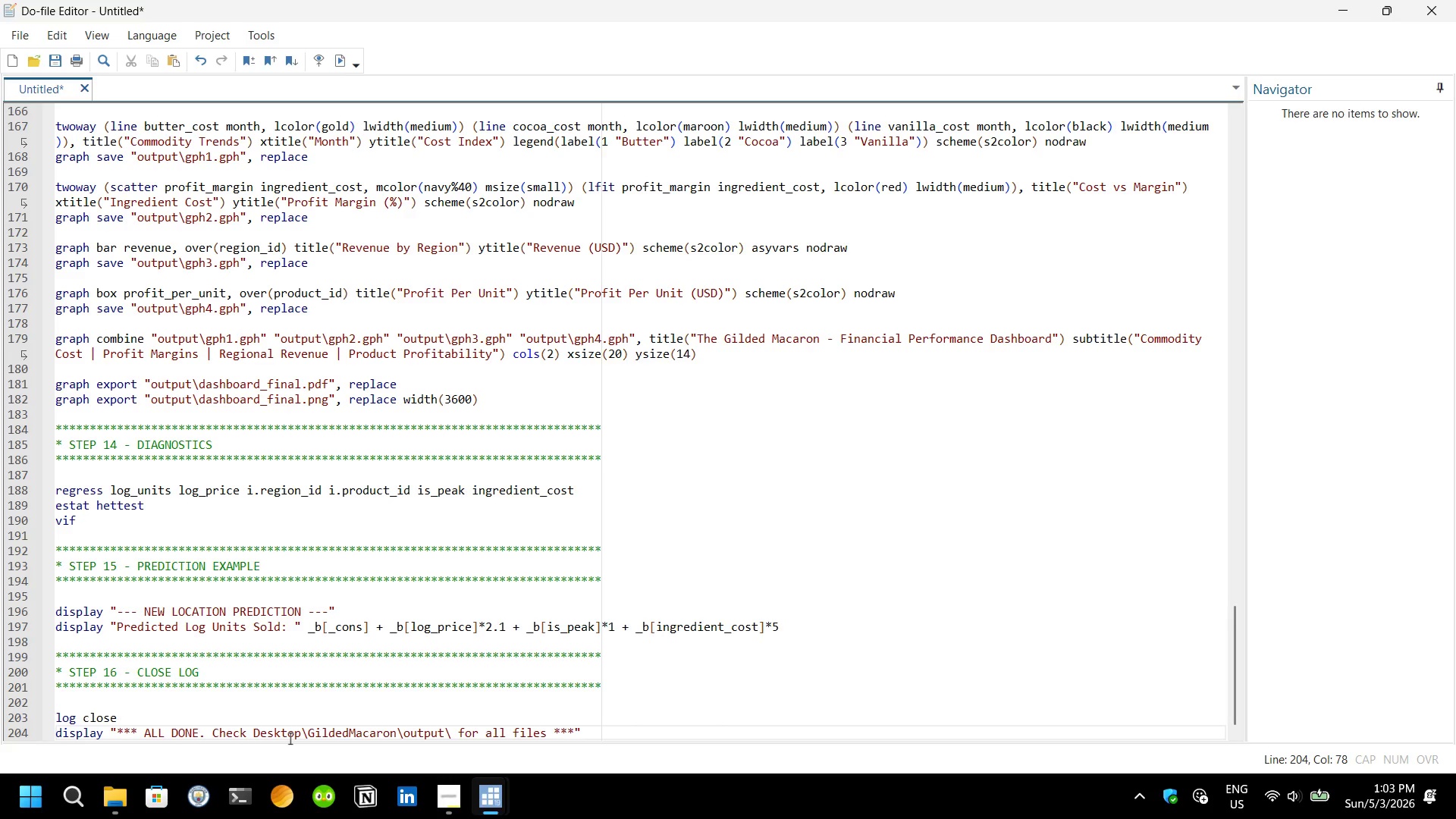 
key(Control+S)
 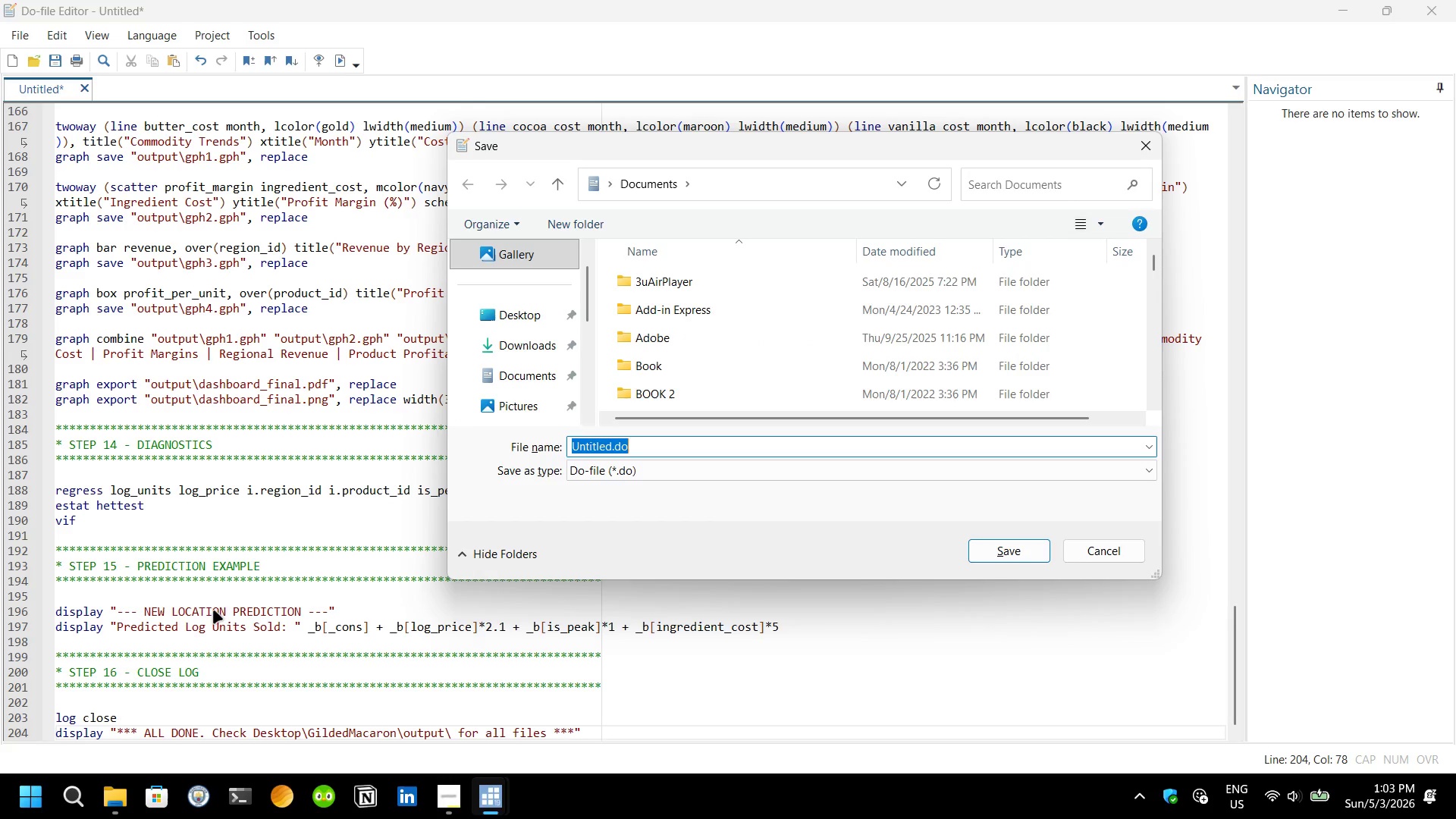 
left_click([513, 322])
 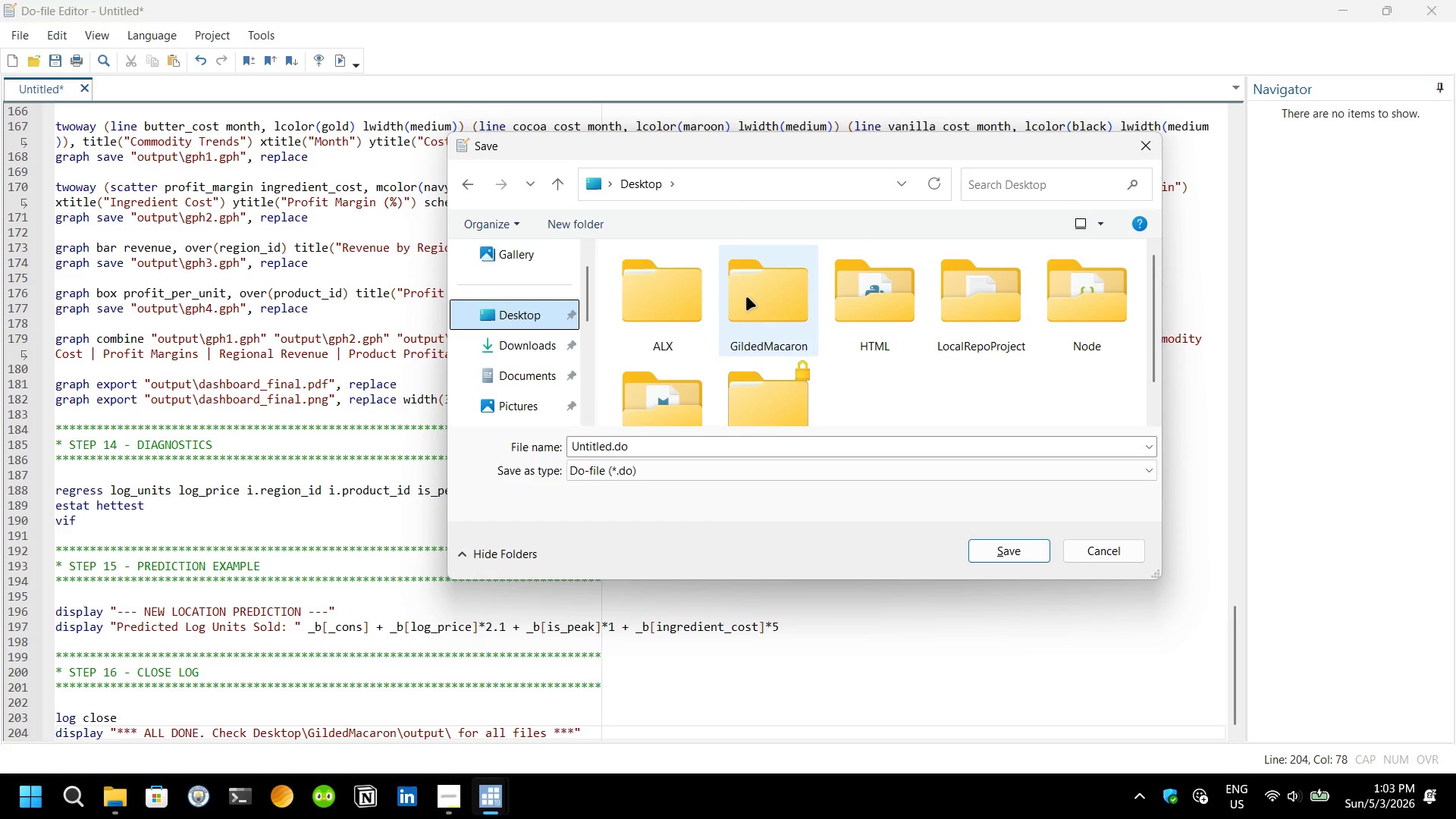 
double_click([746, 297])
 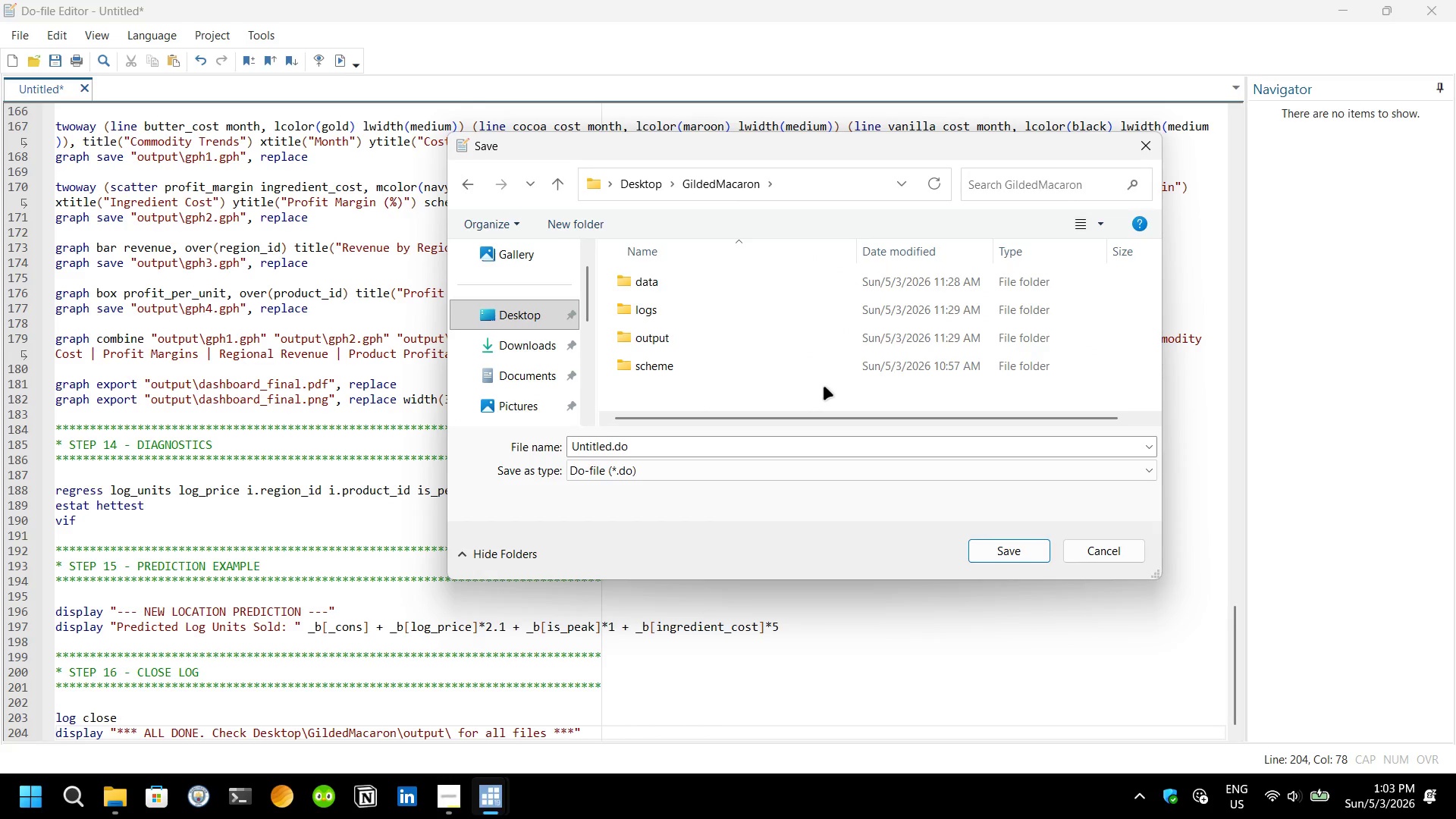 
scroll: coordinate [824, 387], scroll_direction: down, amount: 2.0
 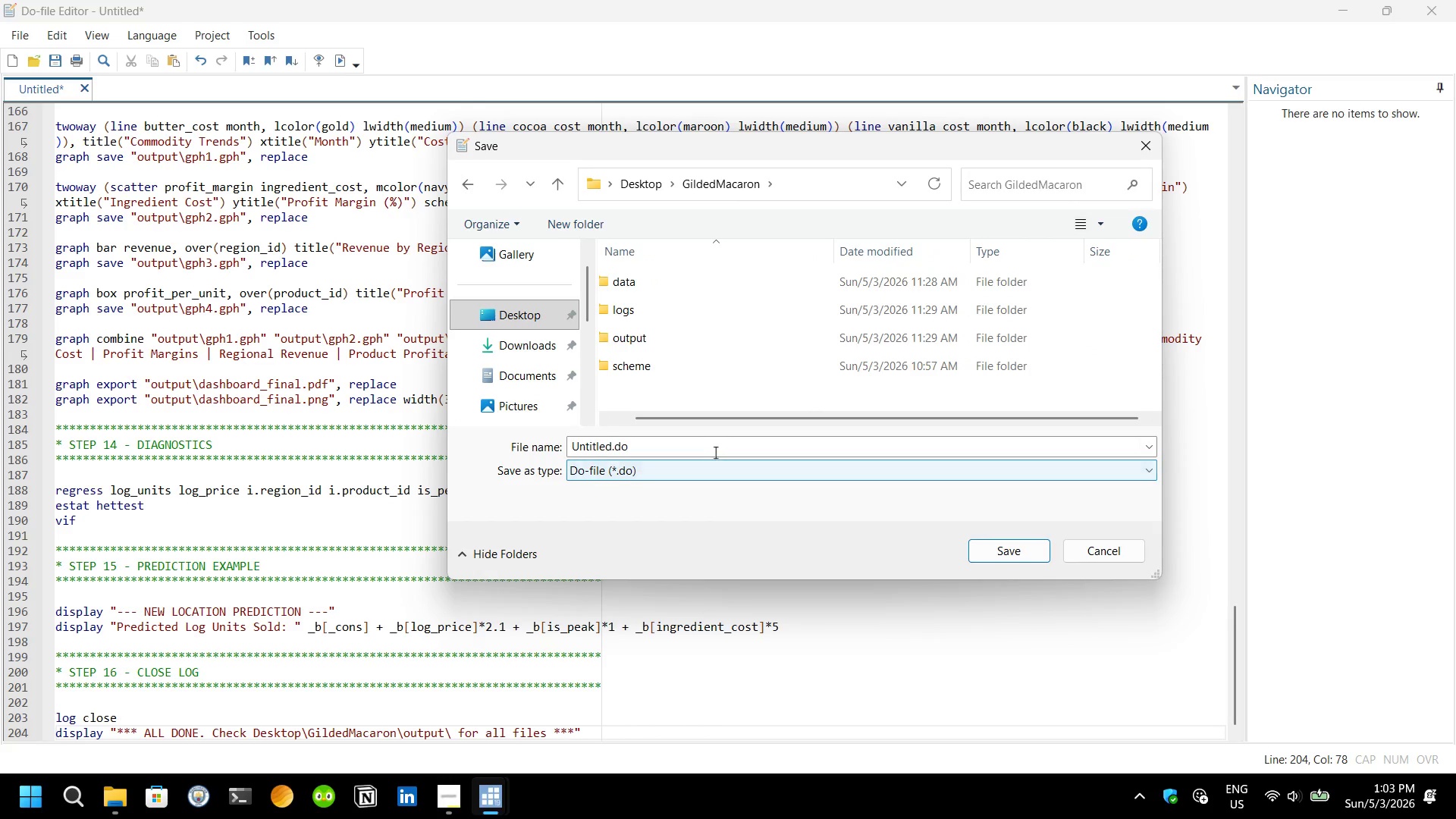 
left_click([715, 452])
 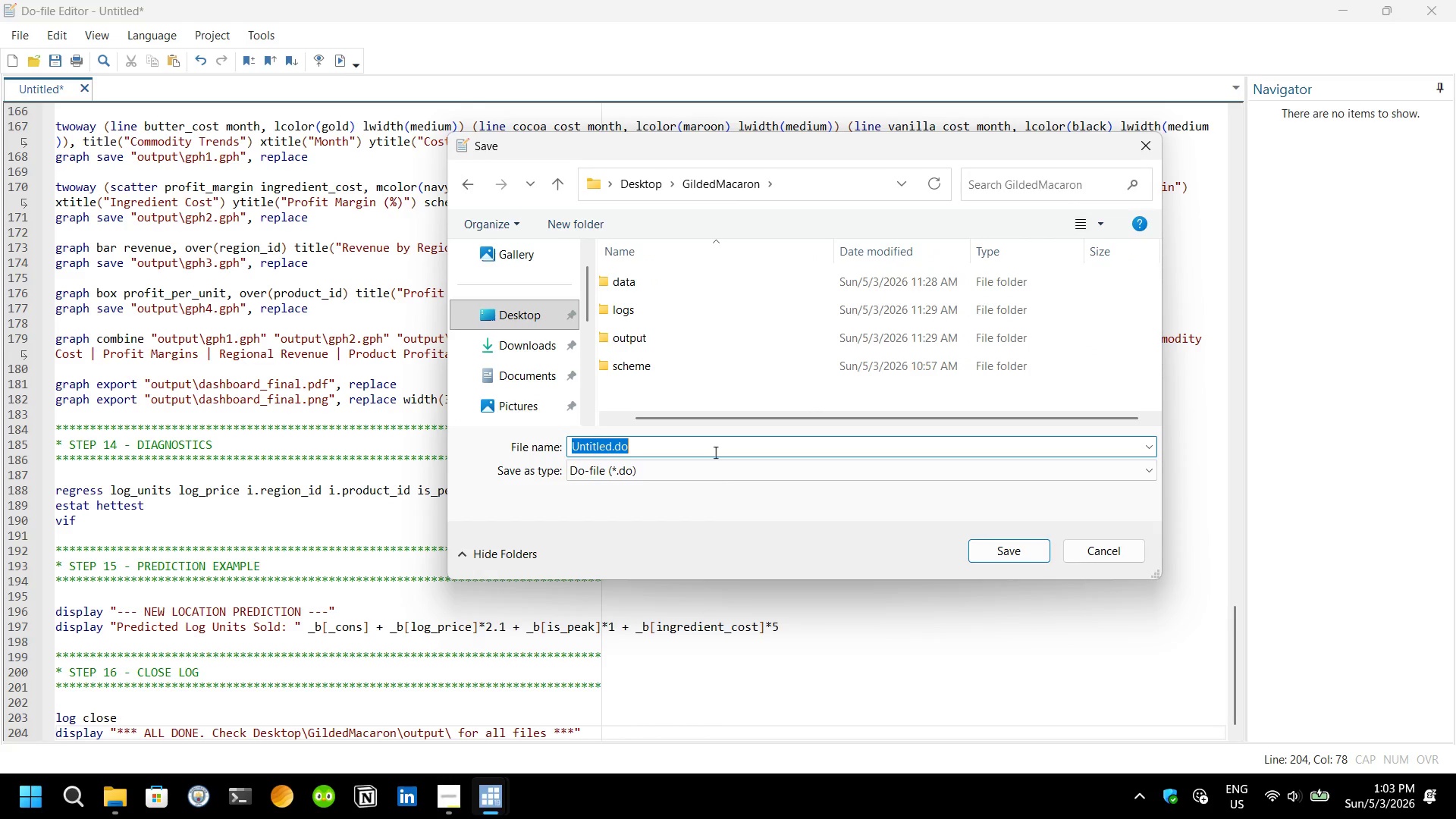 
type(gildedmacaron_model.do)
 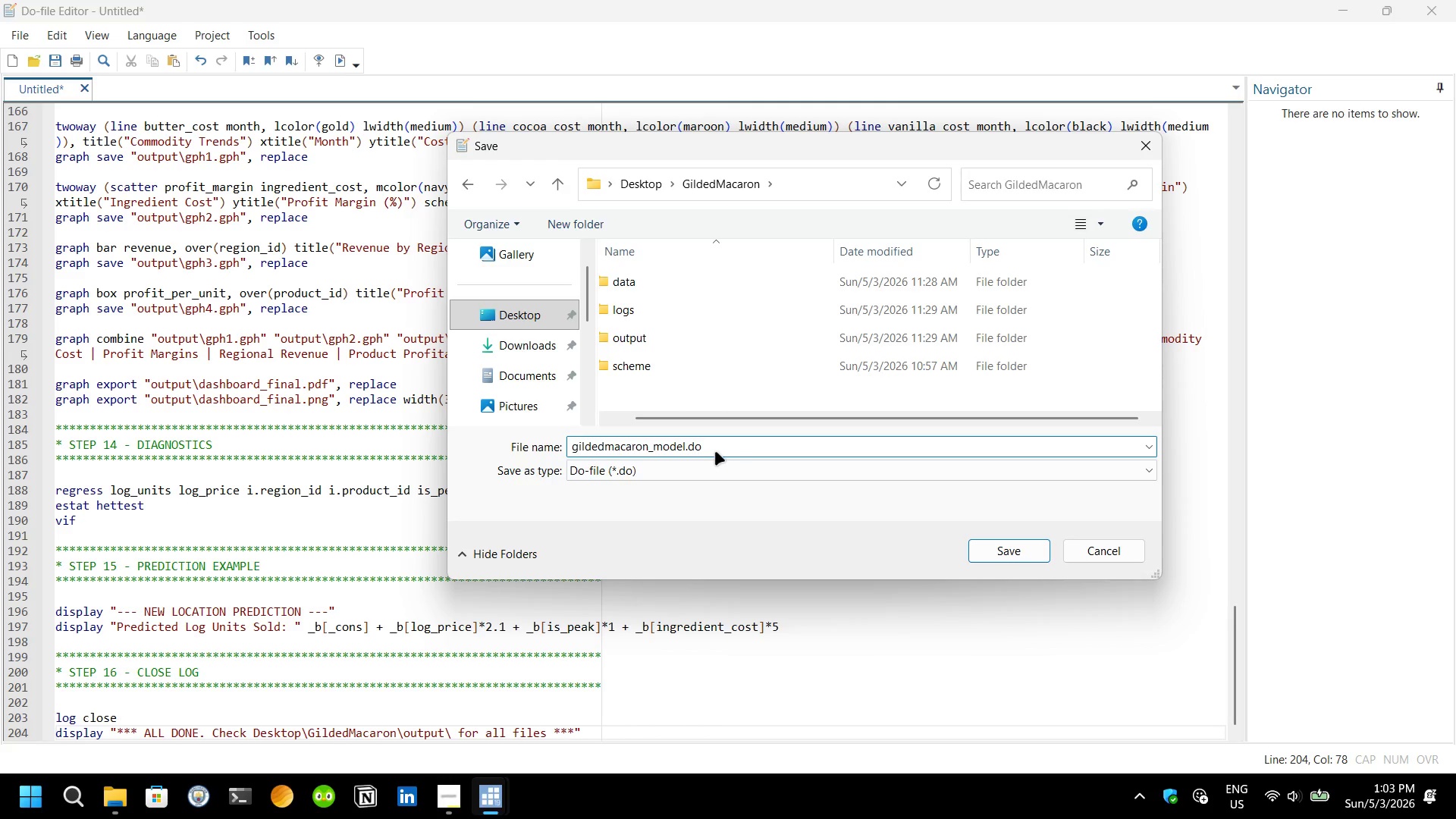 
left_click([983, 548])
 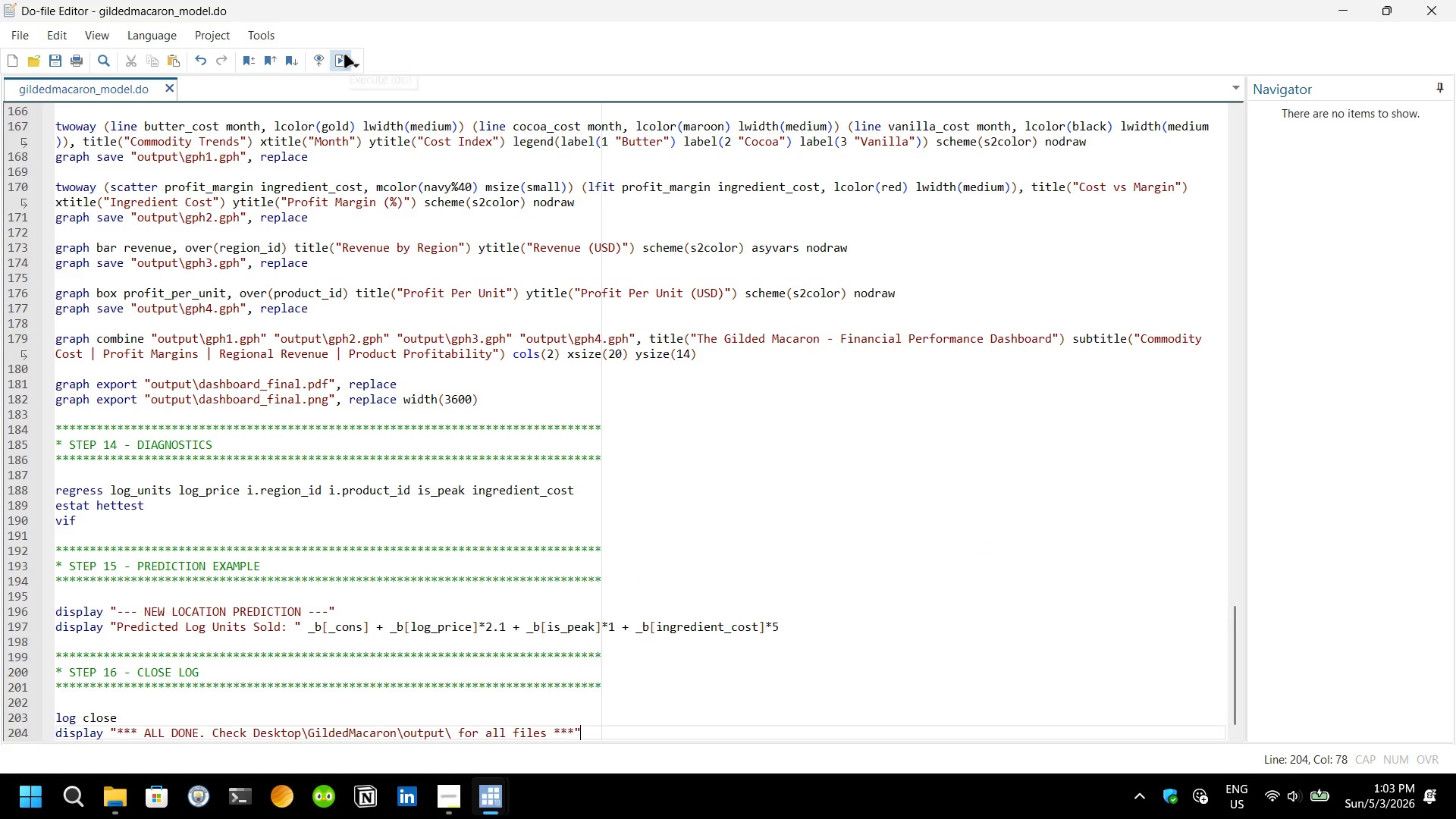 
wait(5.11)
 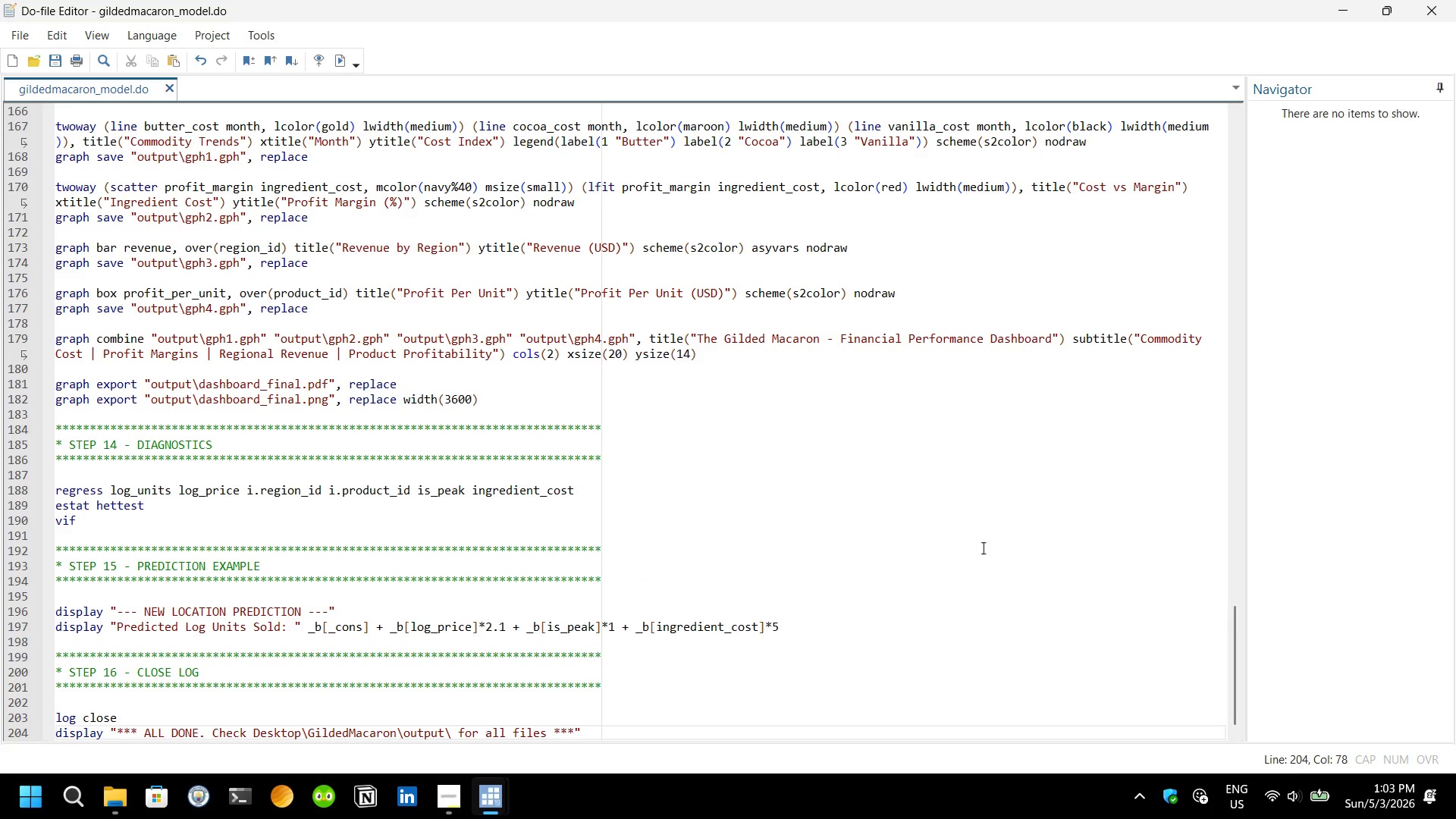 
left_click([344, 55])
 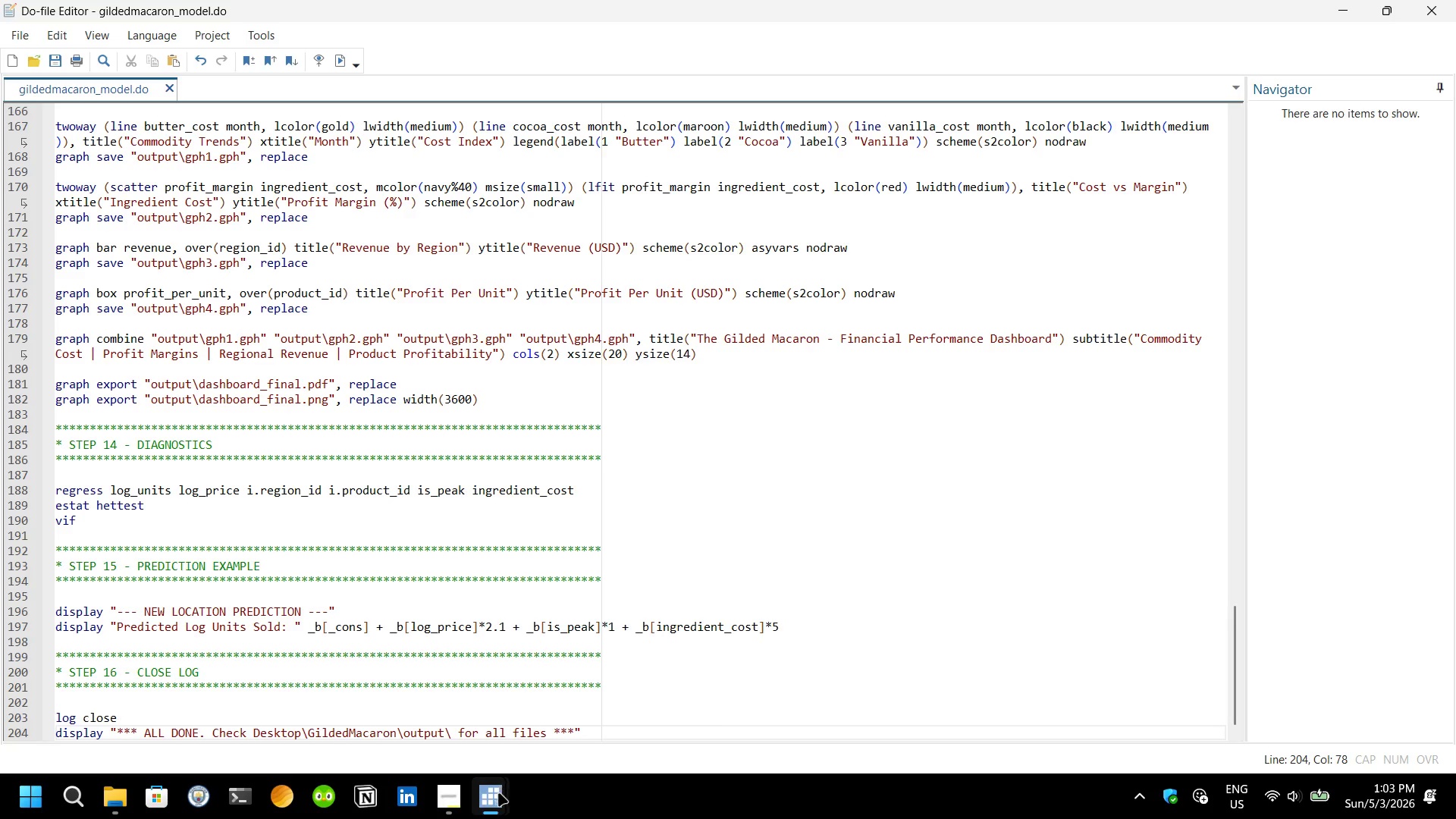 
wait(13.97)
 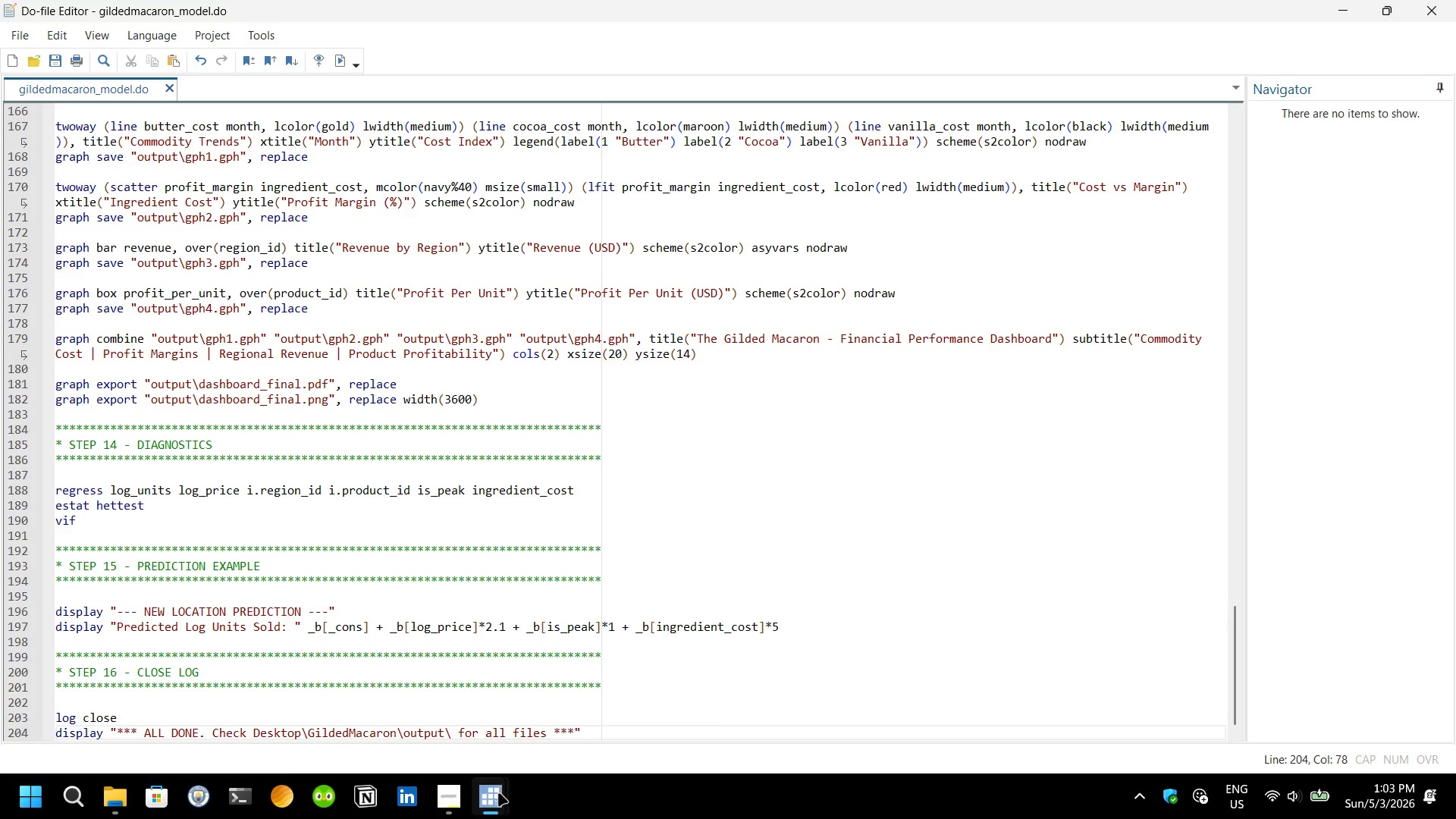 
left_click([377, 713])
 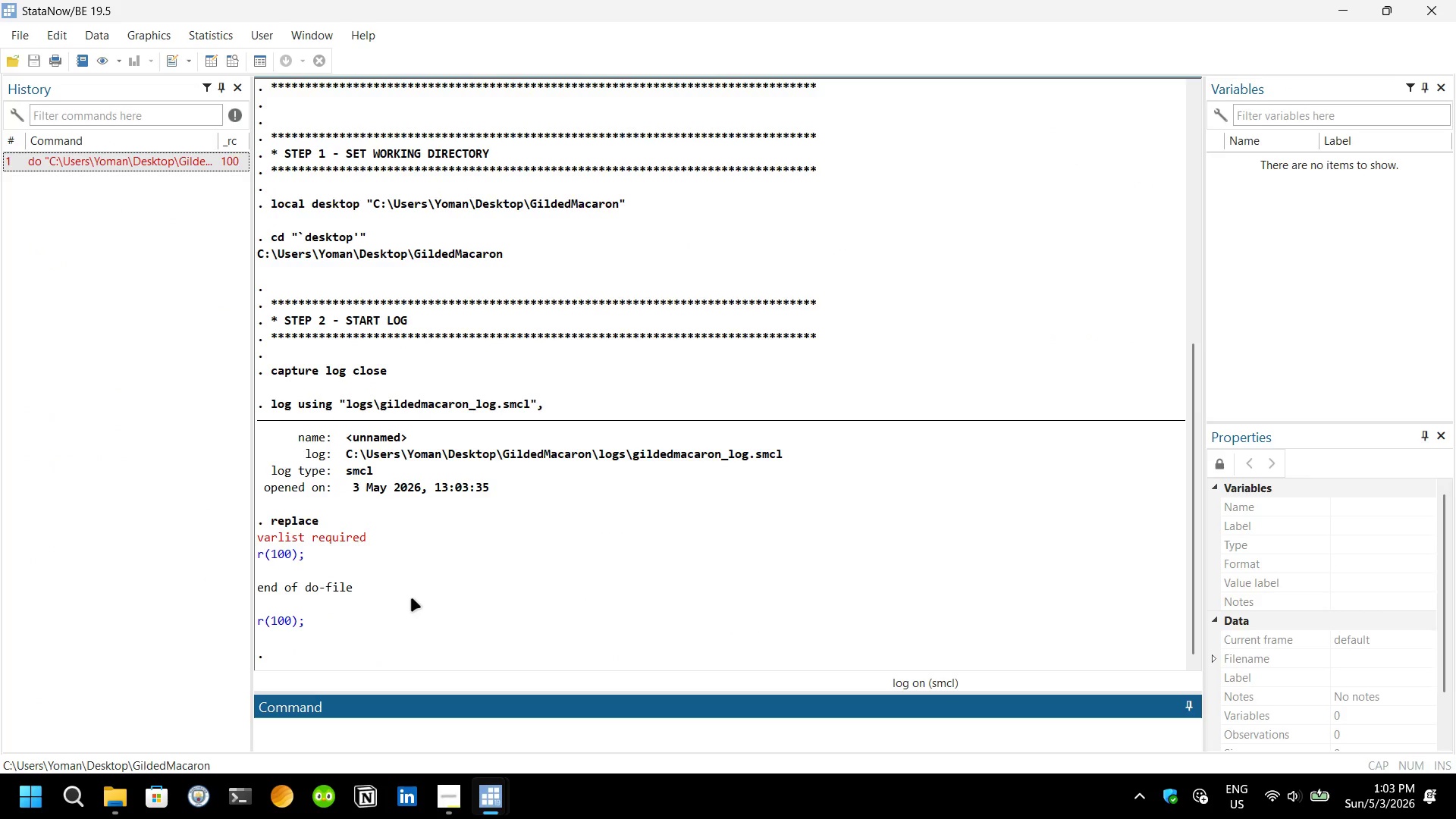 
scroll: coordinate [411, 598], scroll_direction: down, amount: 6.0
 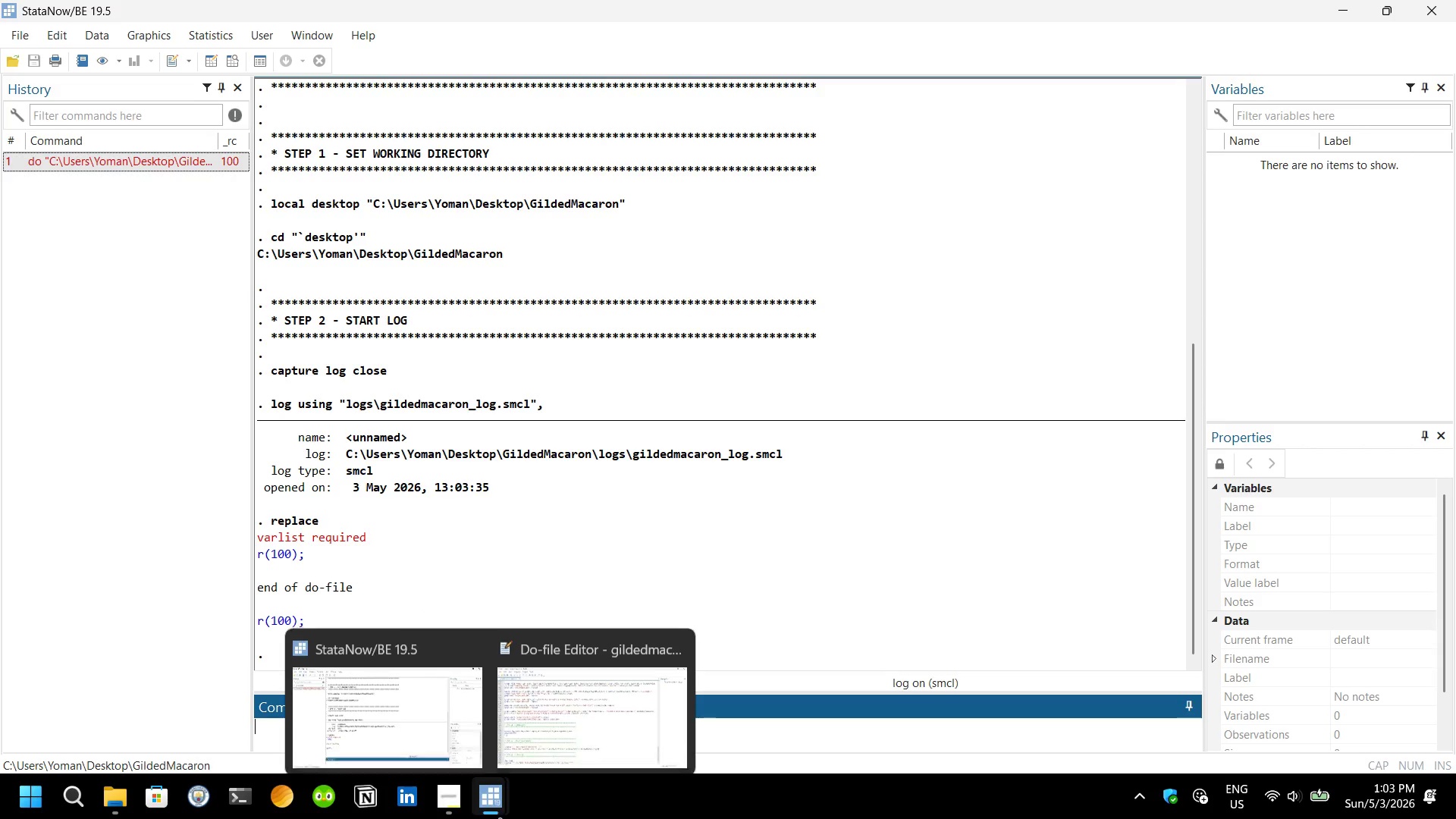 
left_click([594, 673])
 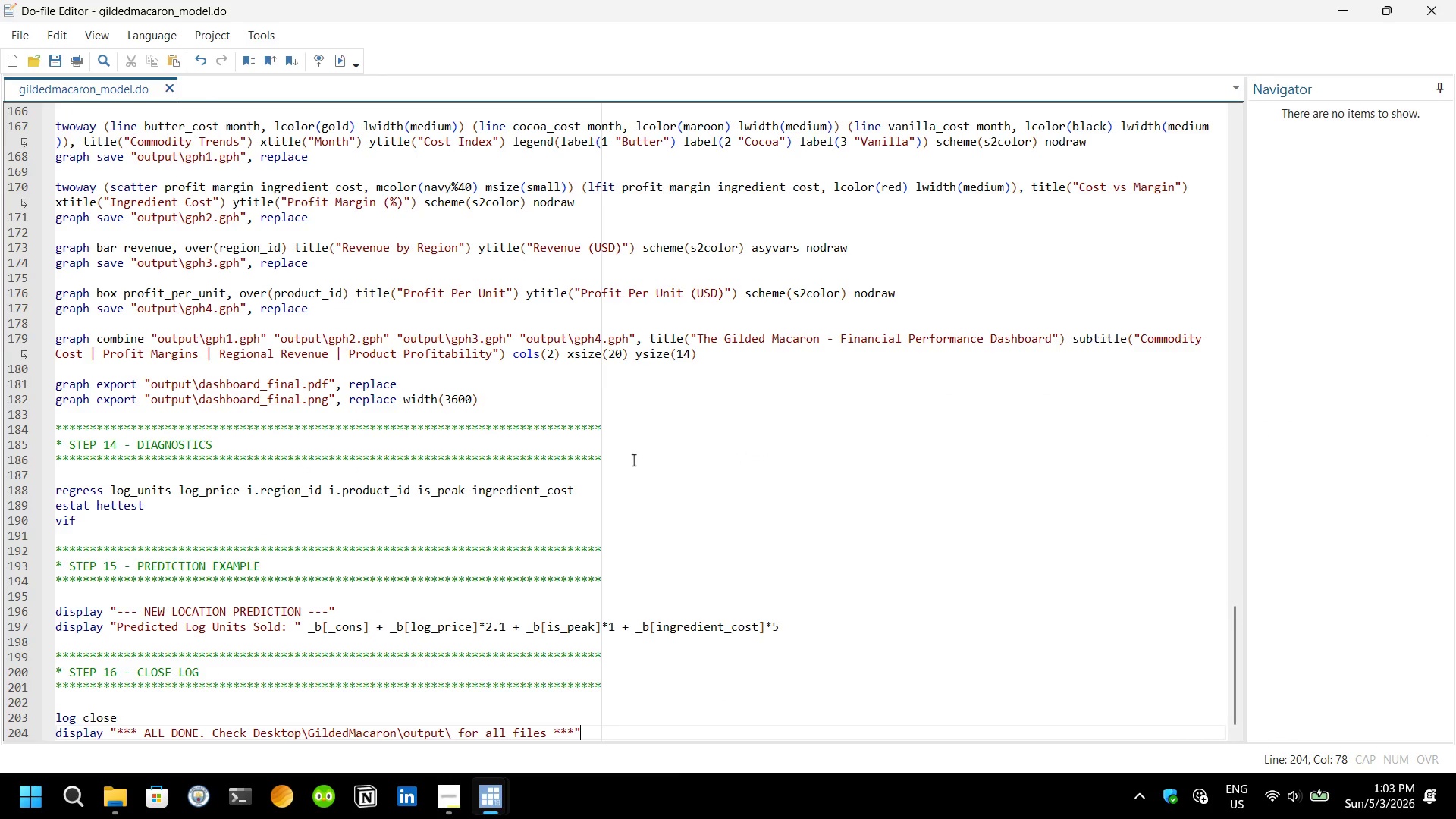 
scroll: coordinate [457, 446], scroll_direction: up, amount: 70.0
 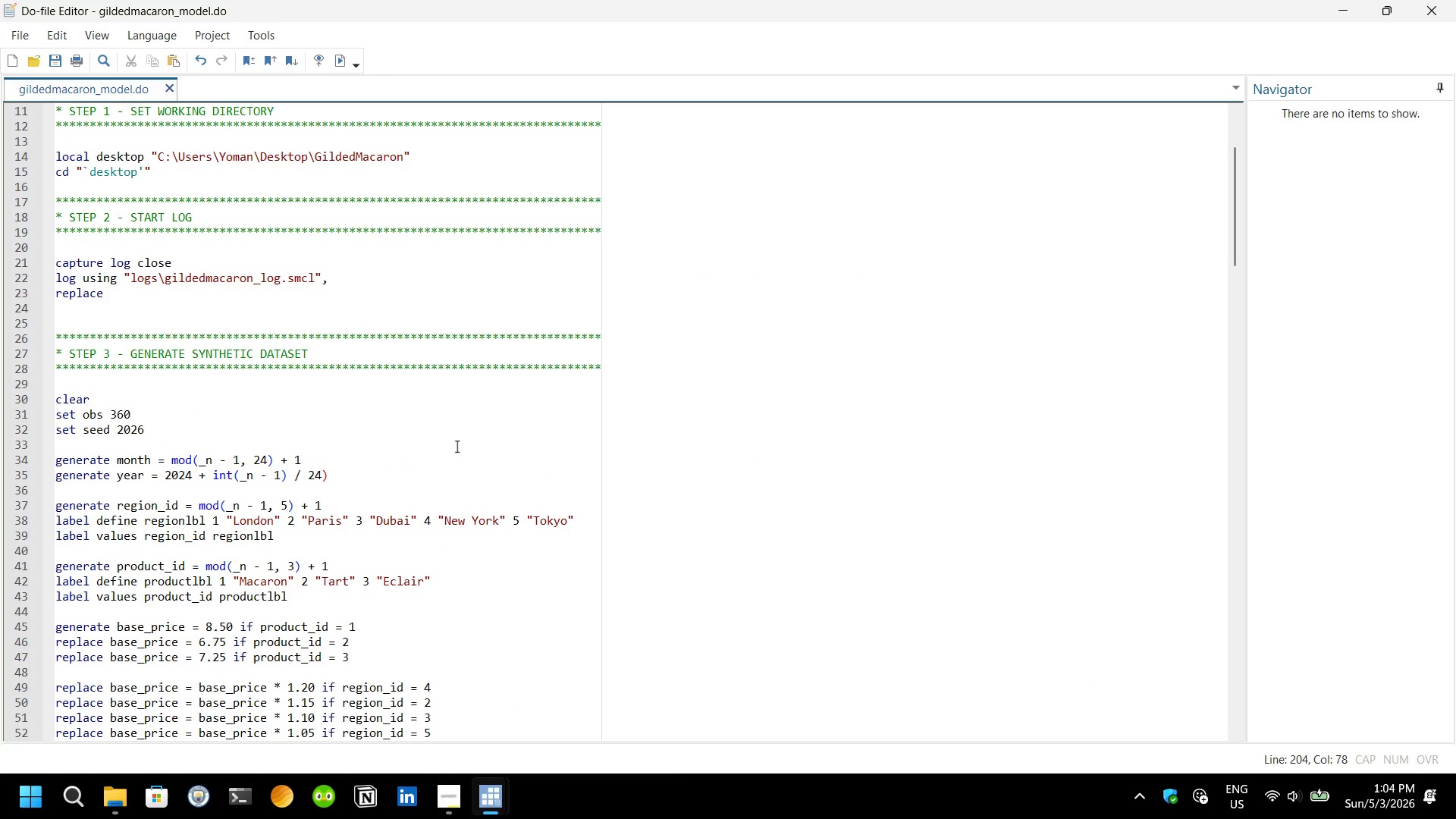 
wait(16.38)
 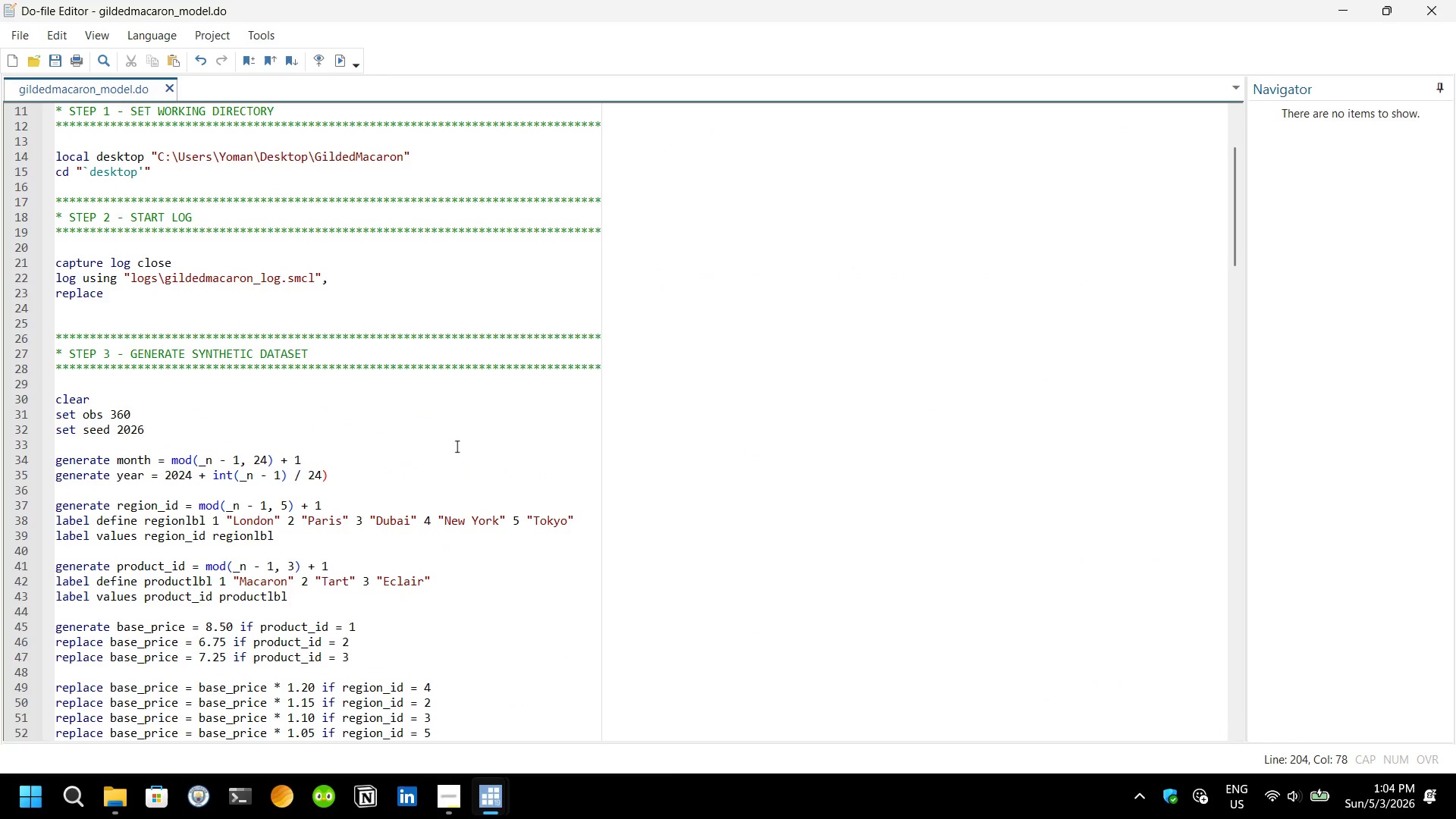 
left_click([533, 674])
 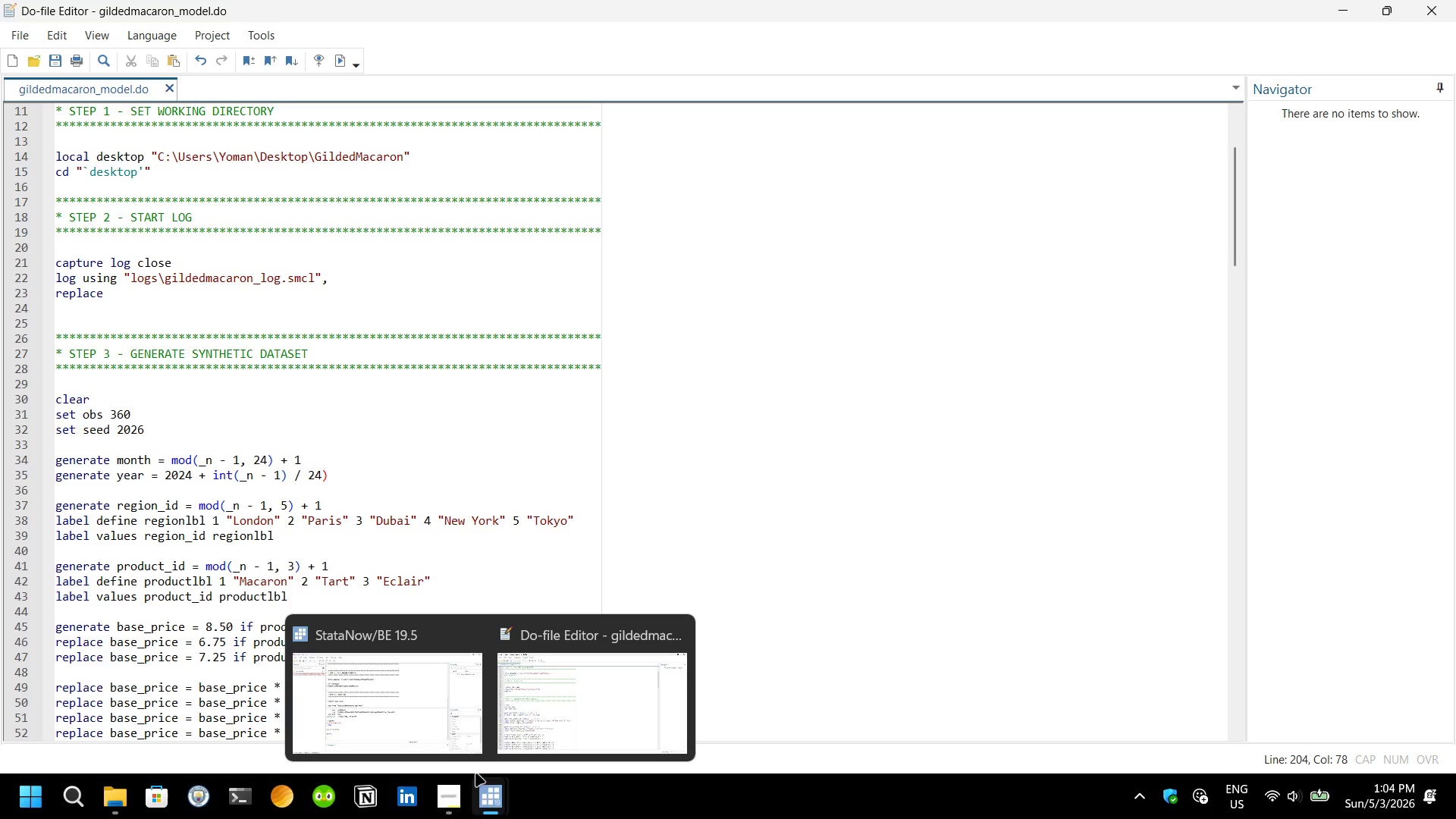 
left_click([431, 731])
 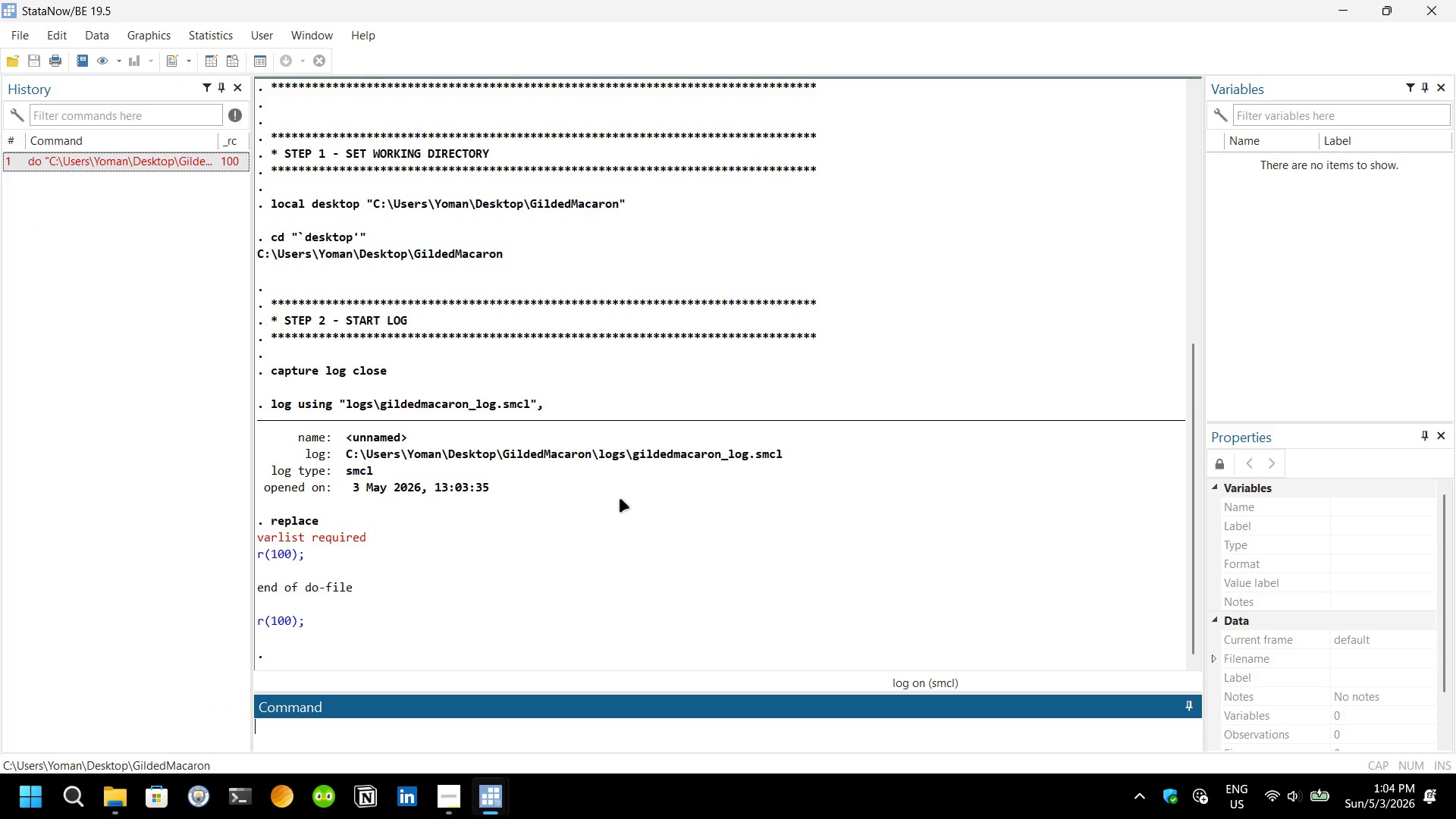 
scroll: coordinate [620, 499], scroll_direction: up, amount: 2.0
 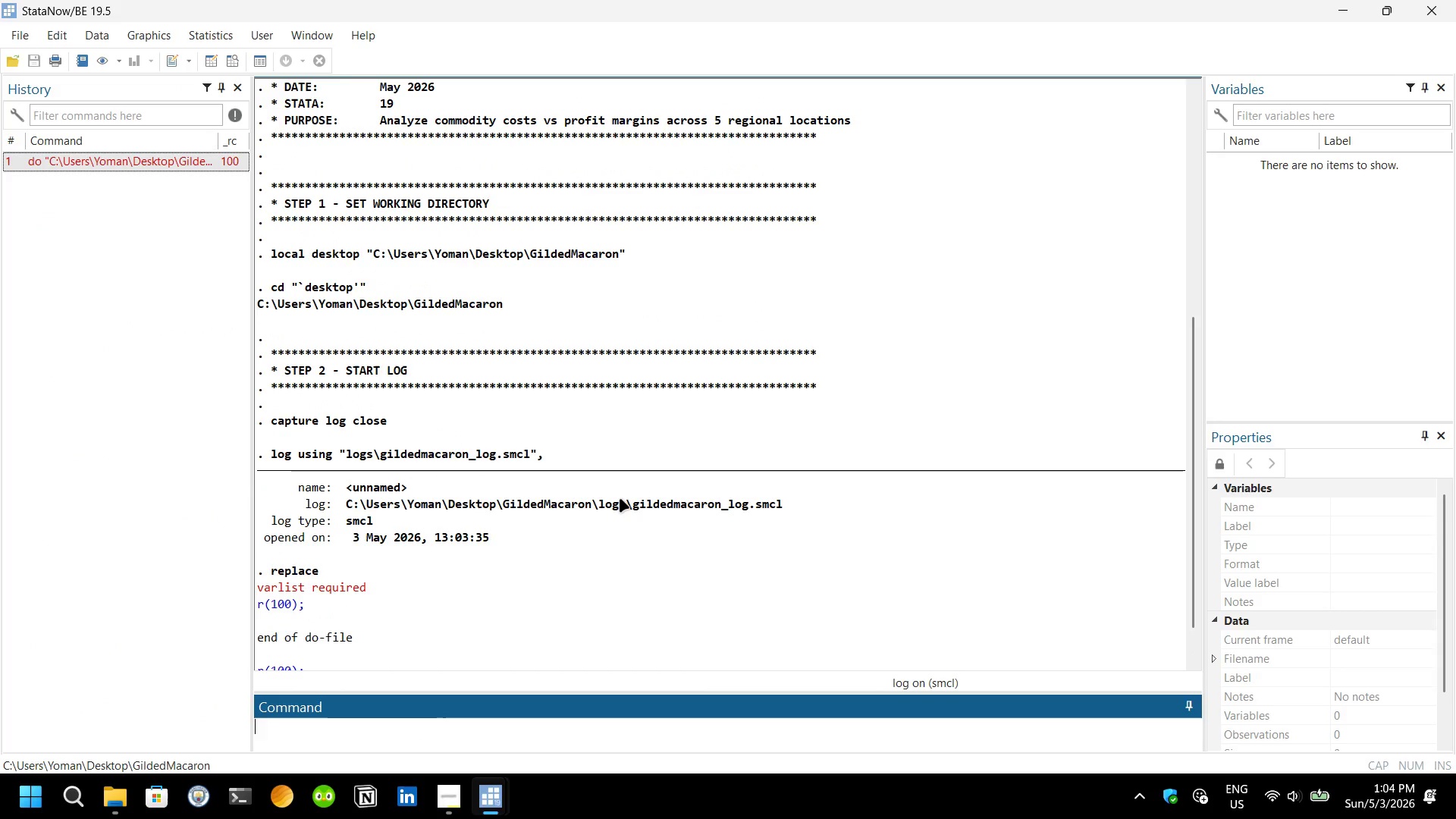 
scroll: coordinate [620, 499], scroll_direction: down, amount: 10.0
 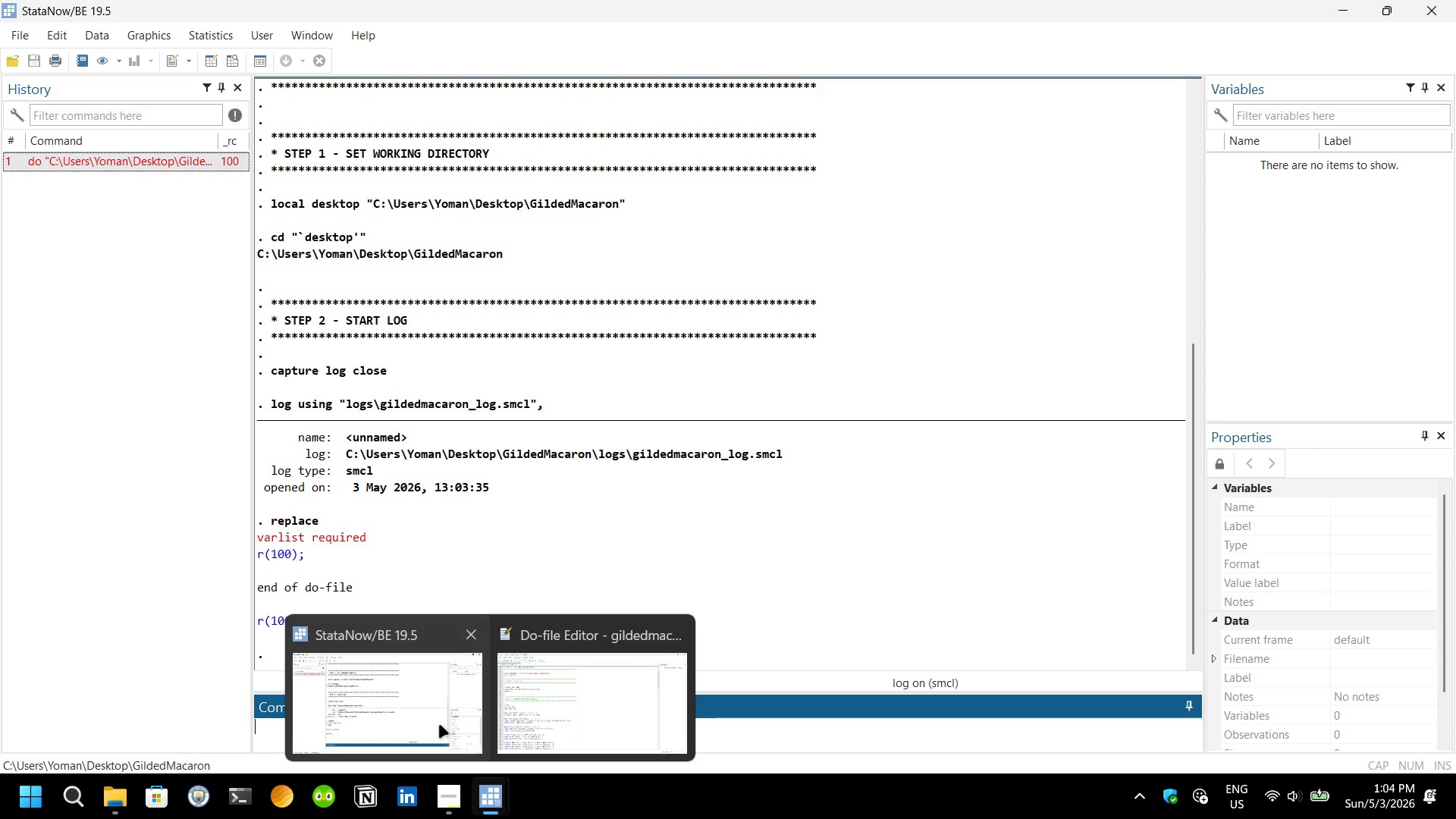 
left_click([565, 689])
 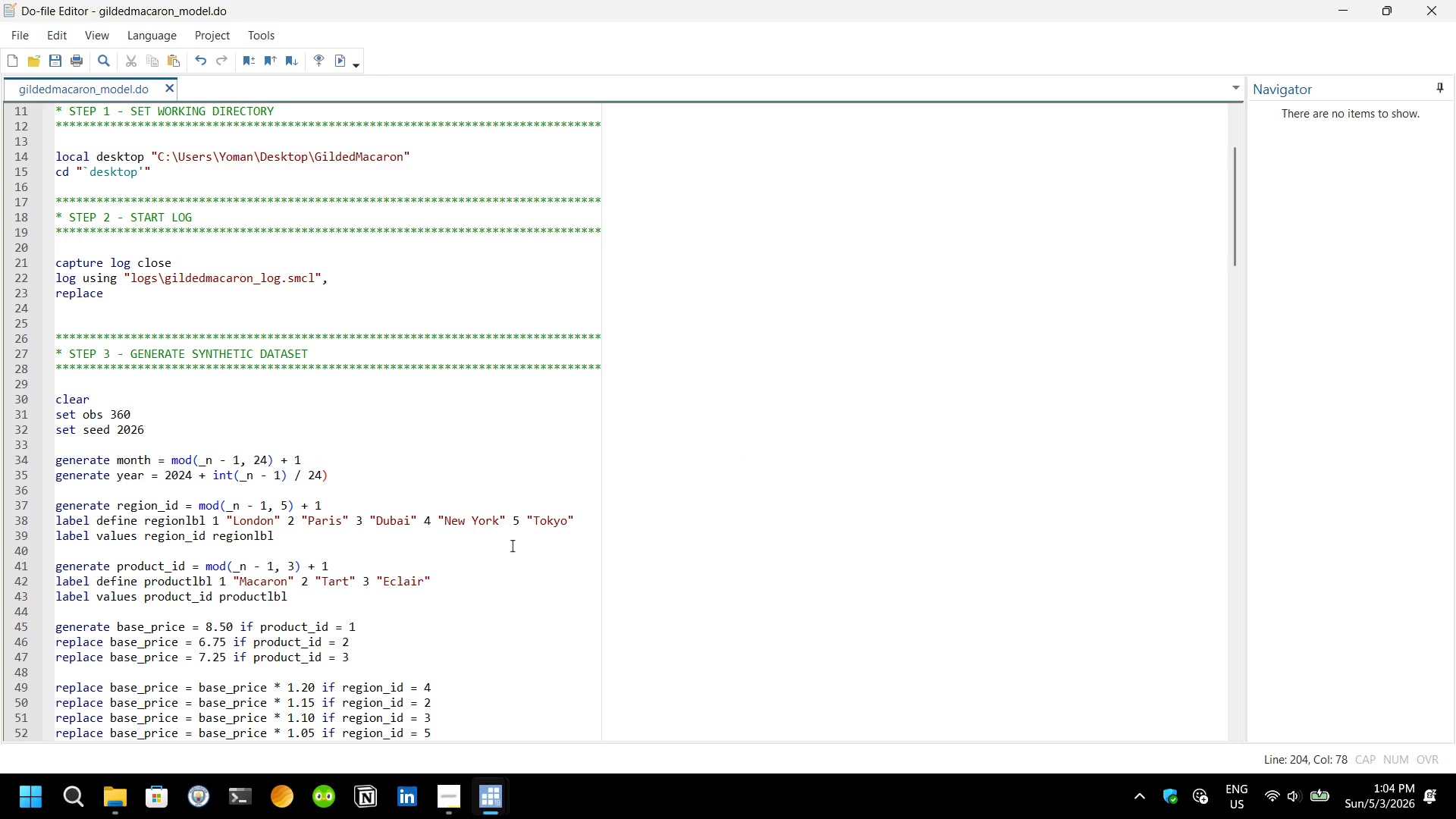 
scroll: coordinate [512, 545], scroll_direction: up, amount: 2.0
 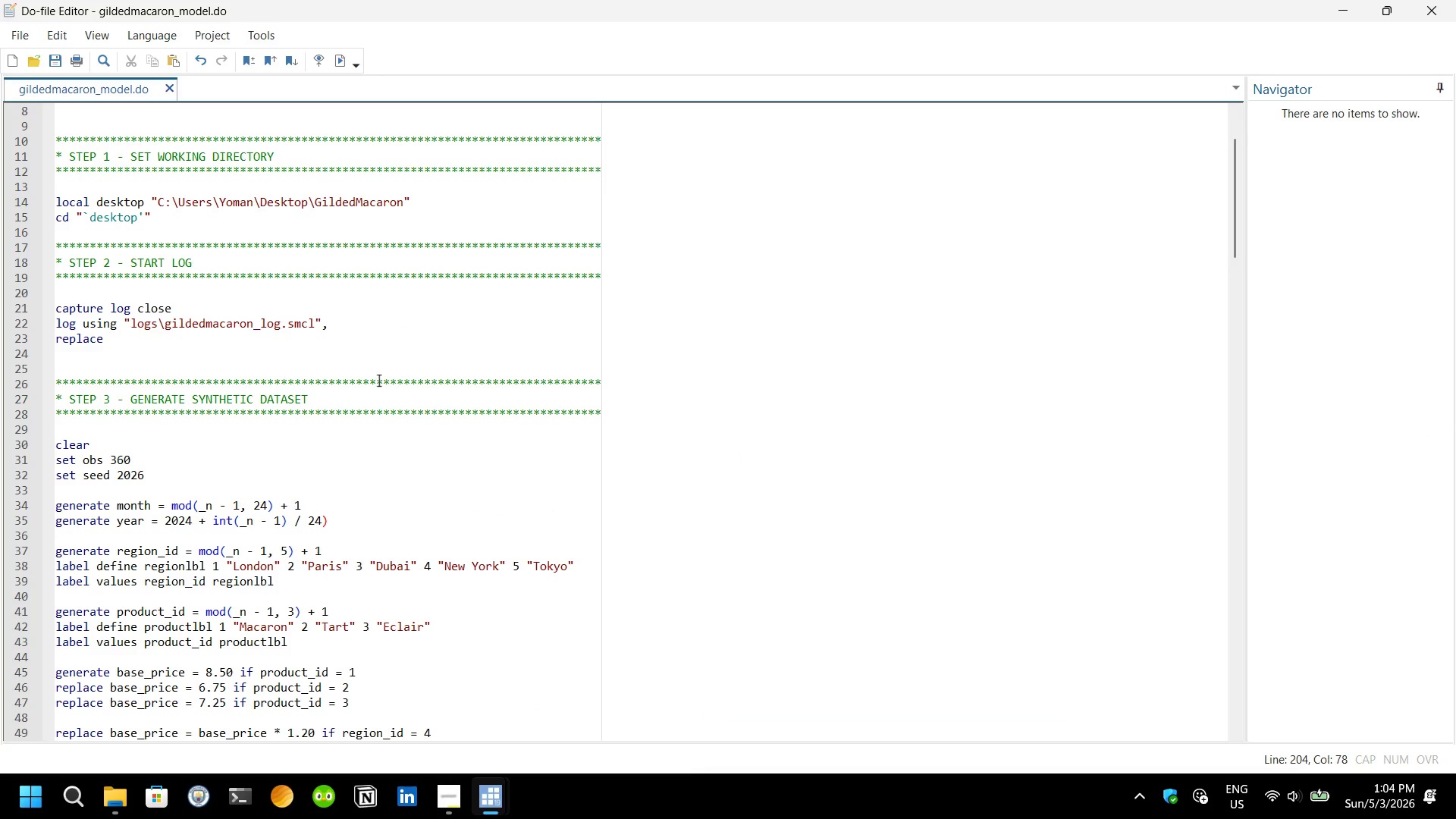 
wait(5.69)
 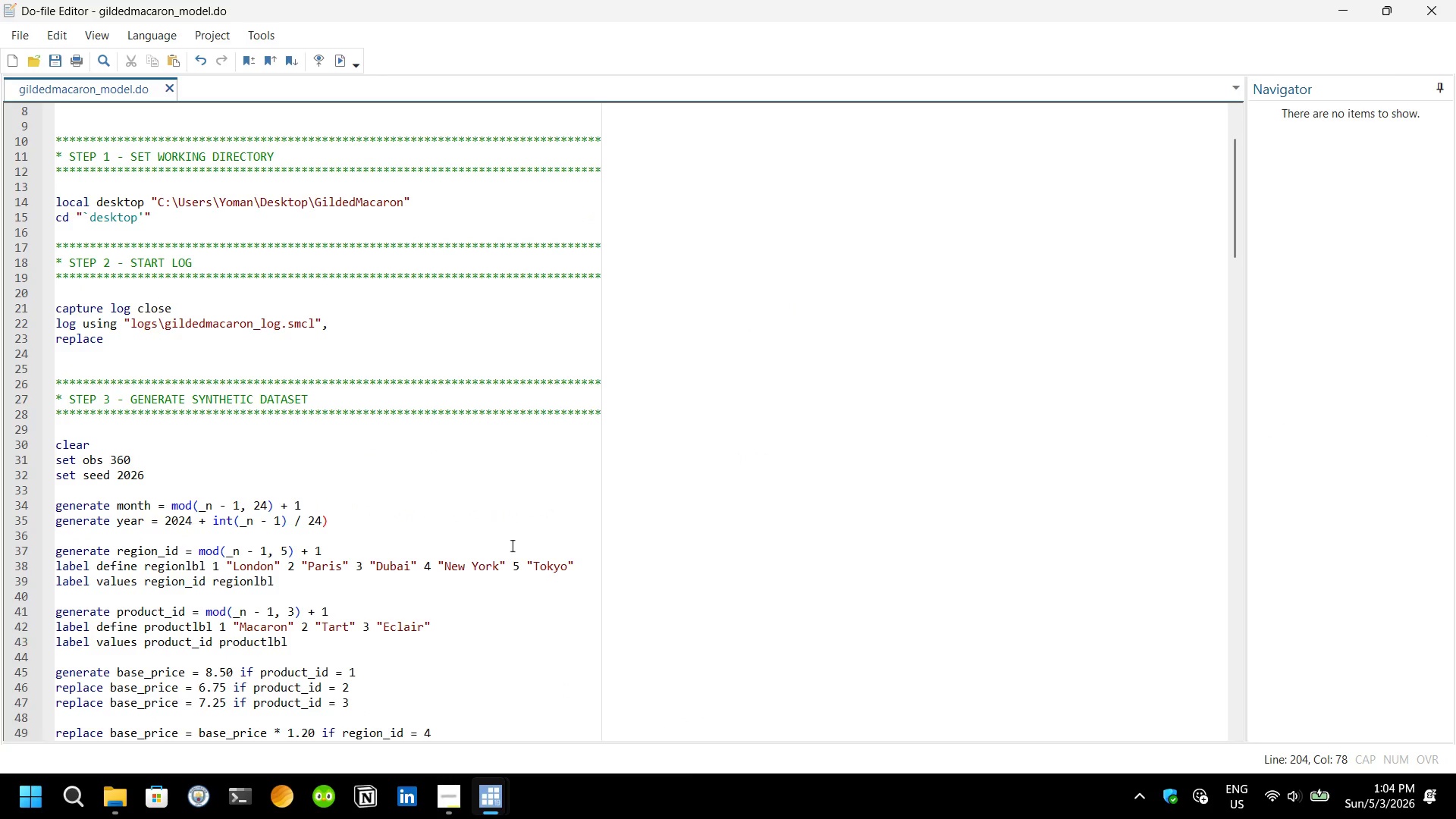 
left_click([61, 345])
 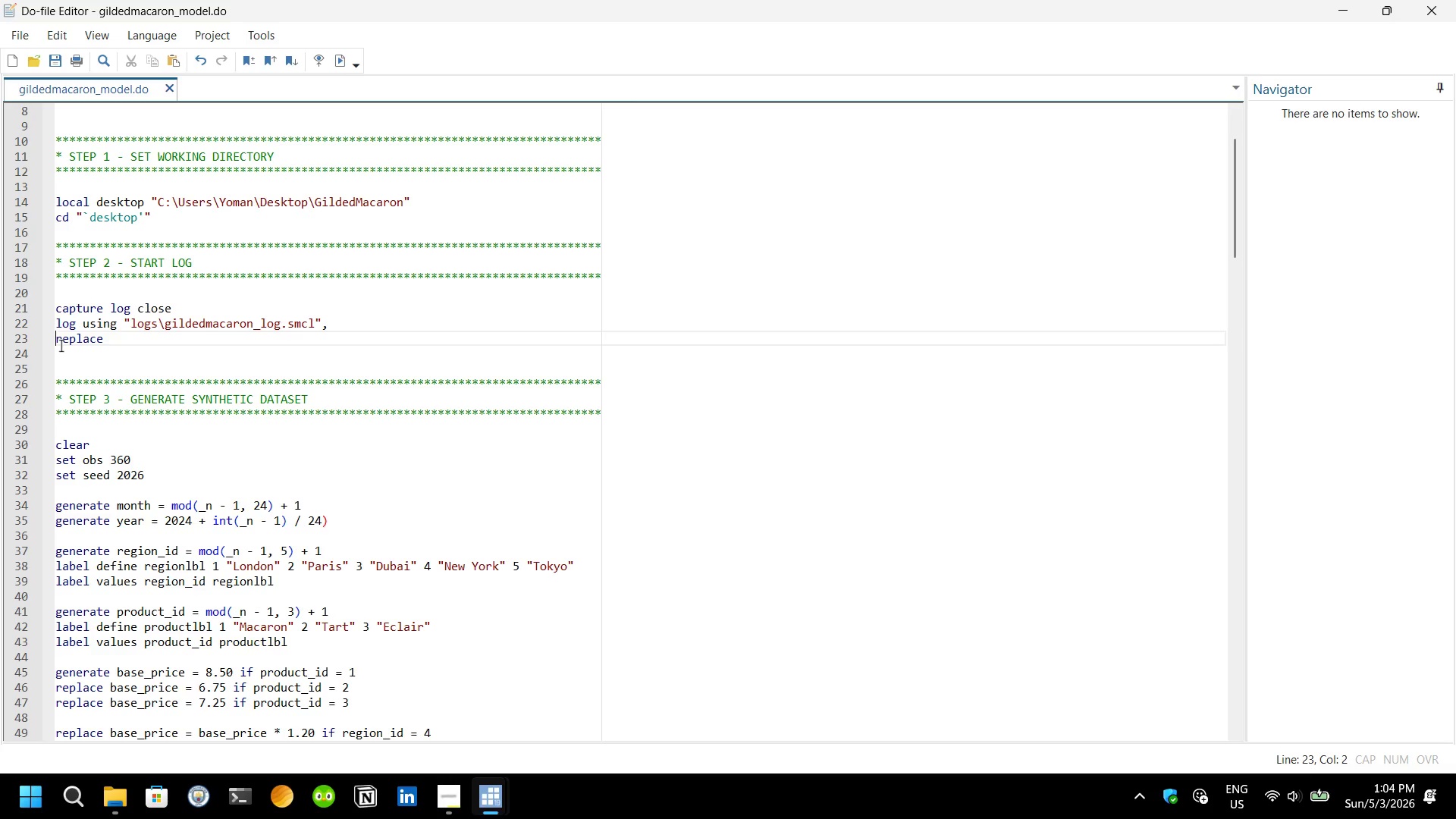 
key(ArrowLeft)
 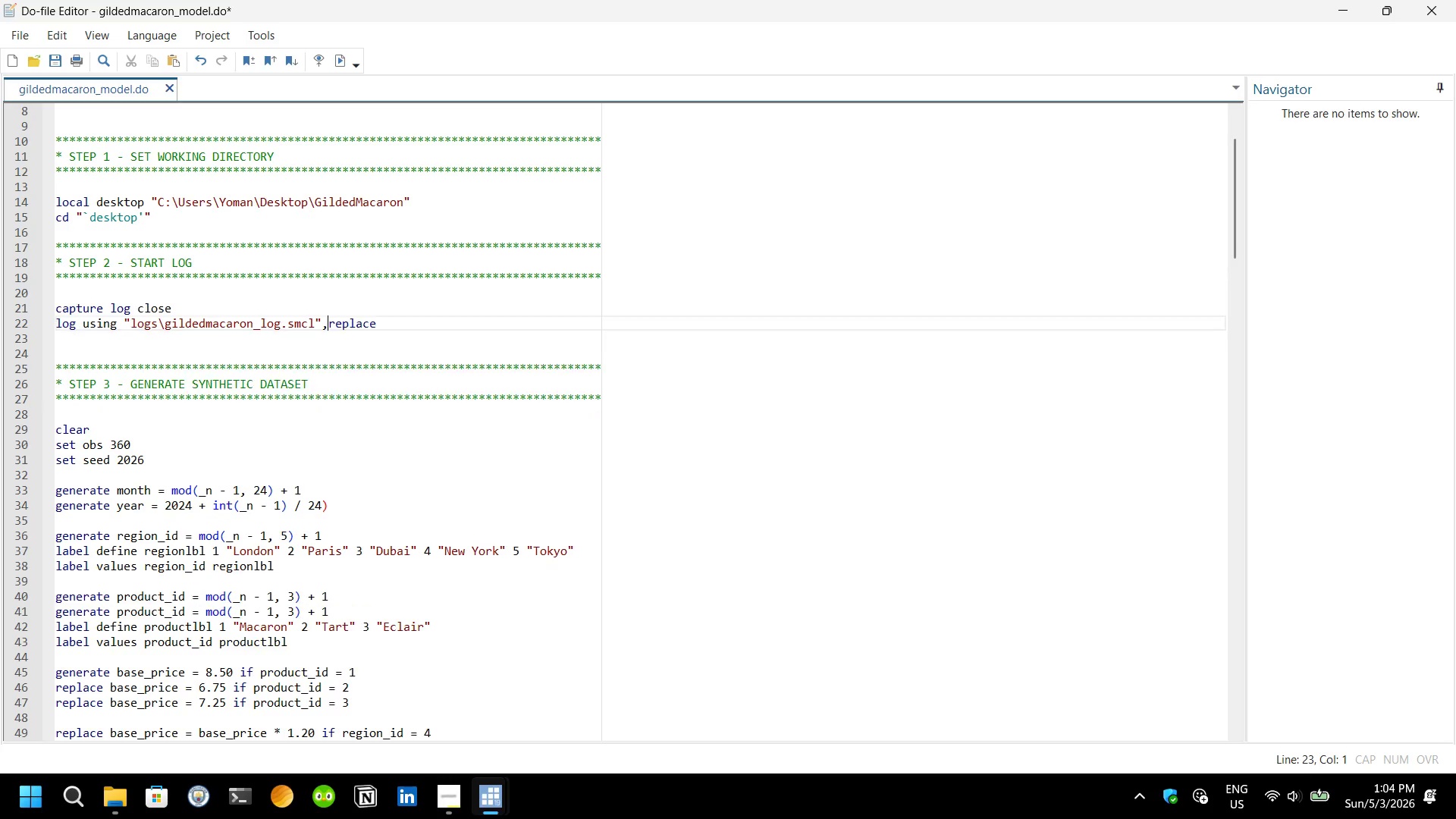 
key(Backspace)
 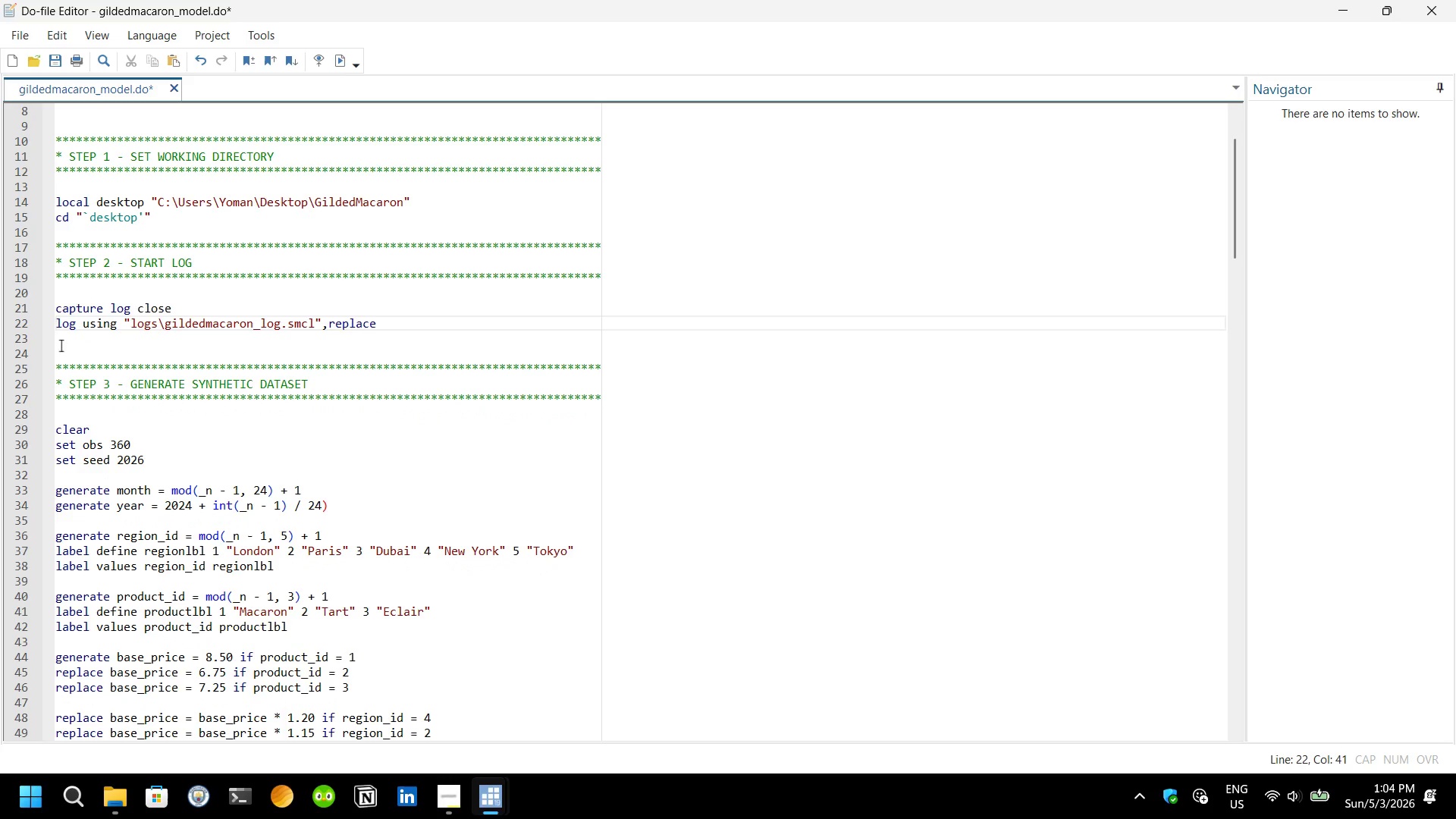 
key(Space)
 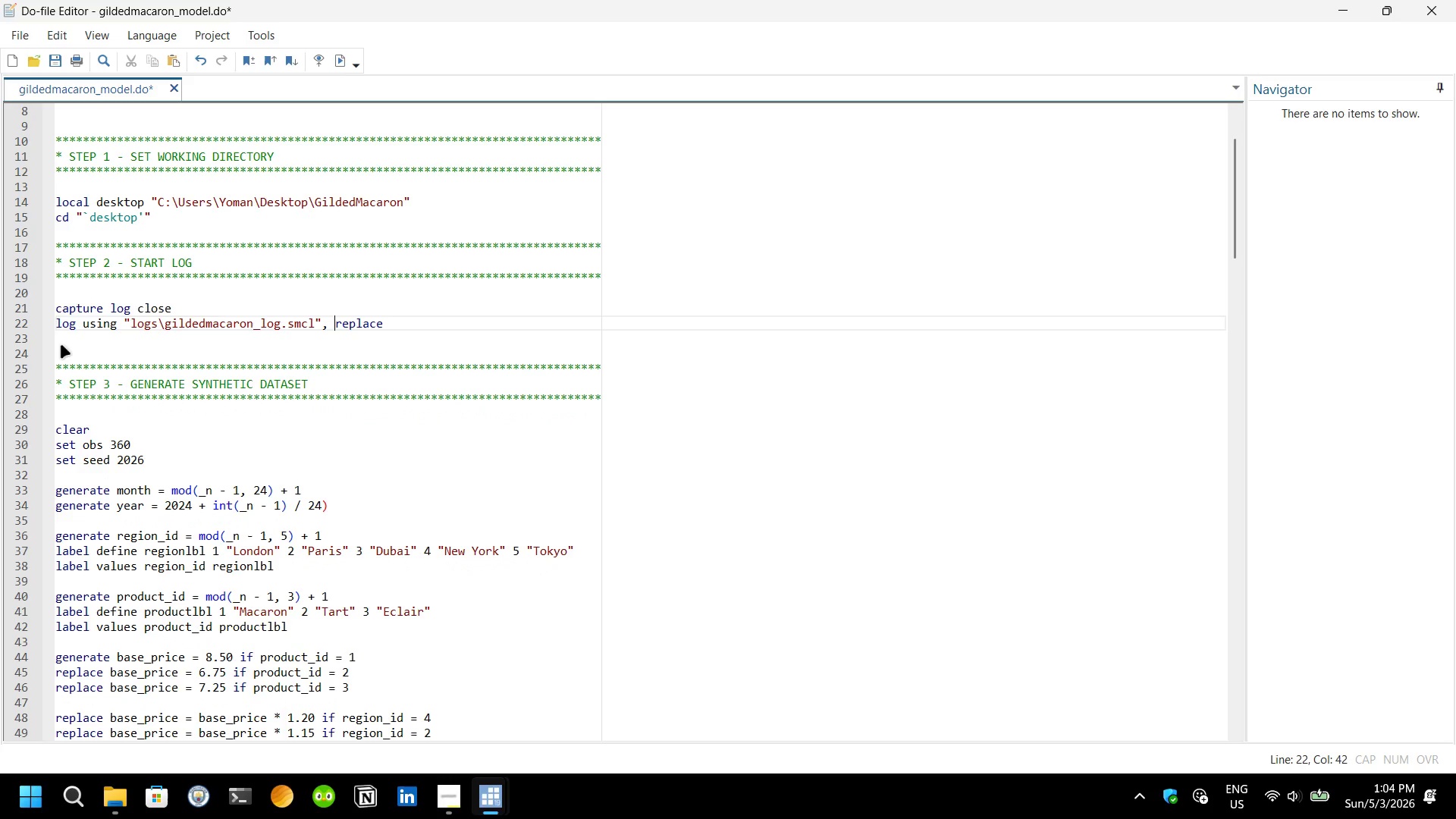 
wait(7.06)
 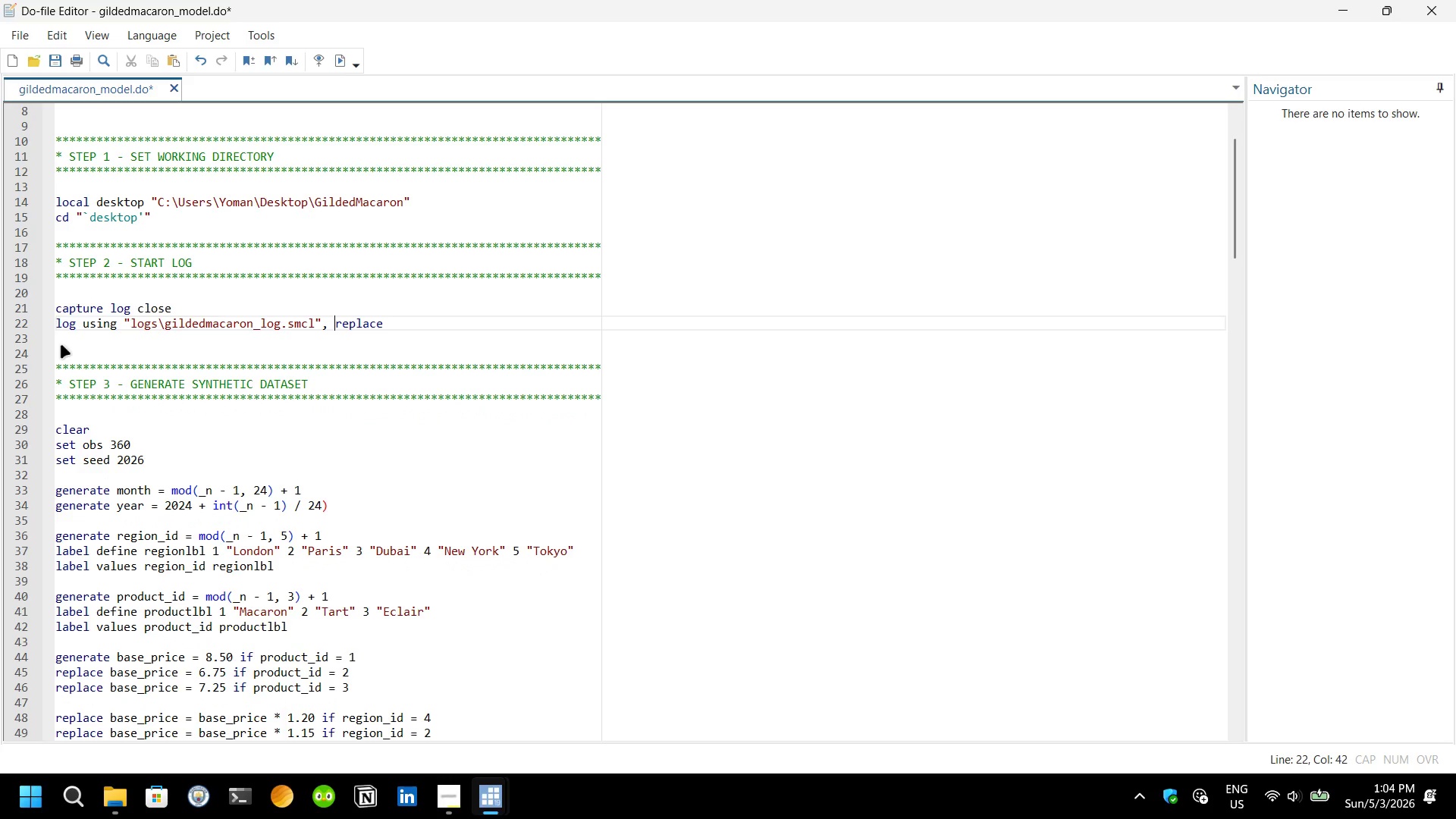 
key(Control+S)
 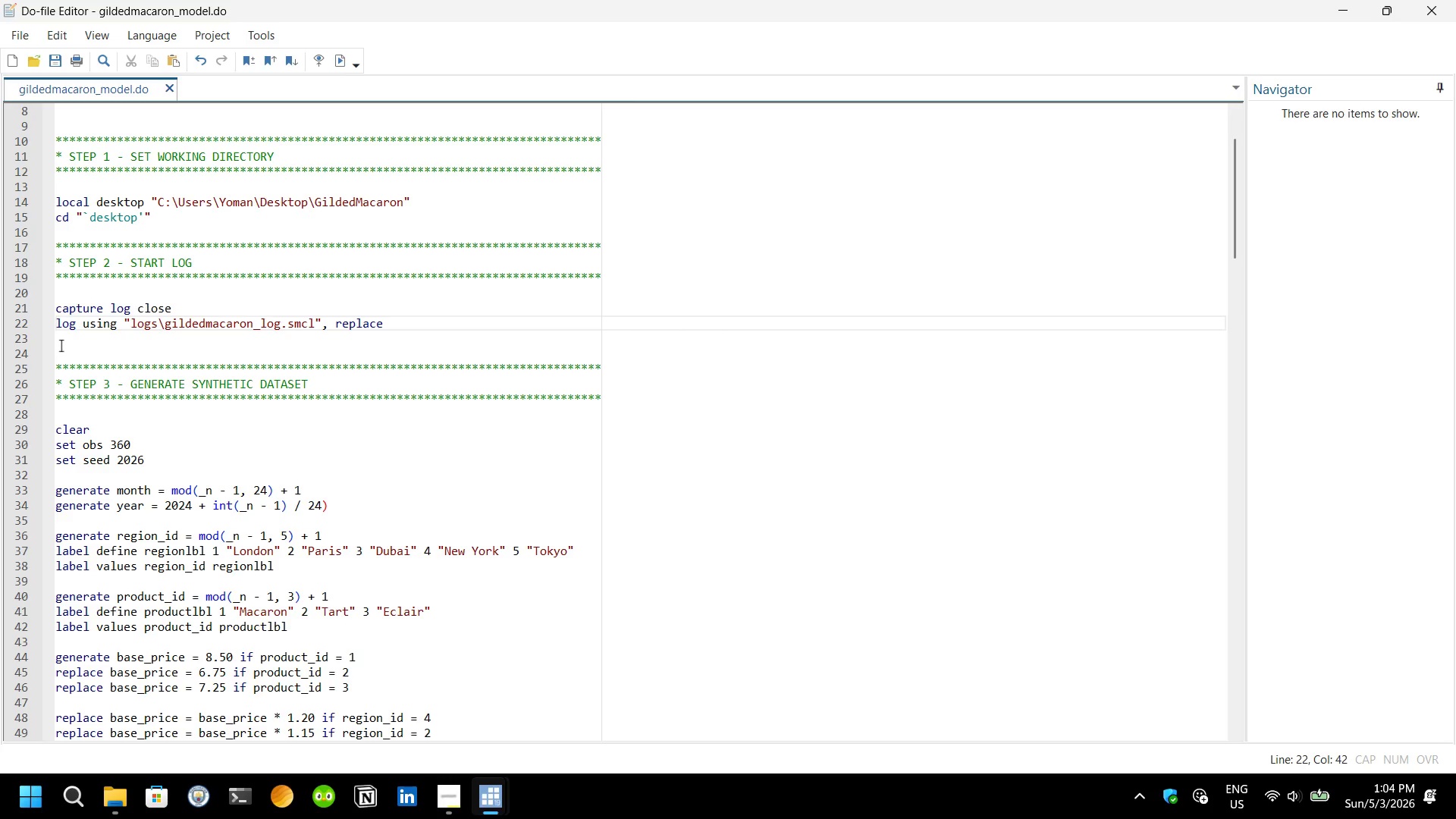 
key(Control+S)
 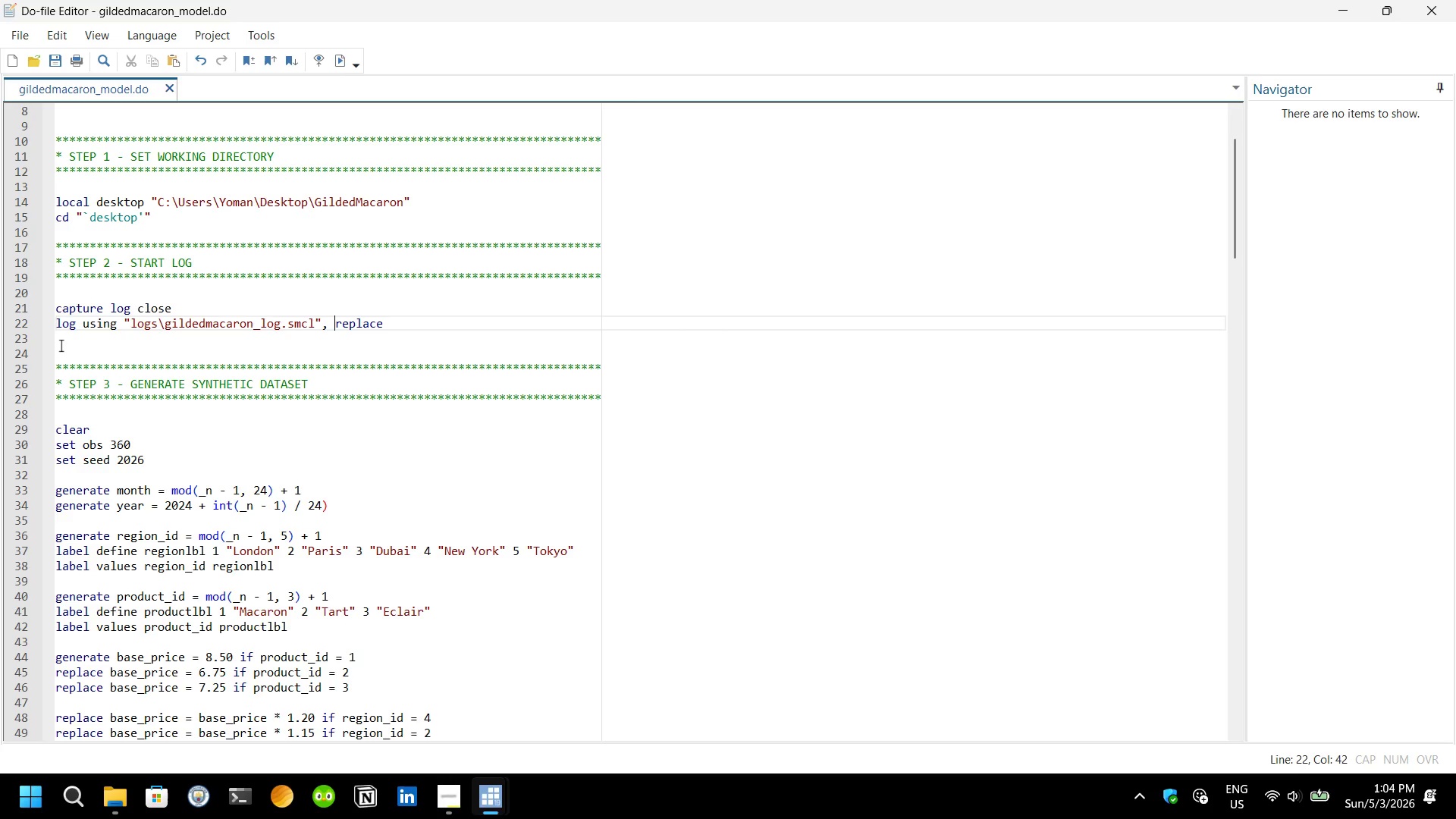 
key(Control+S)
 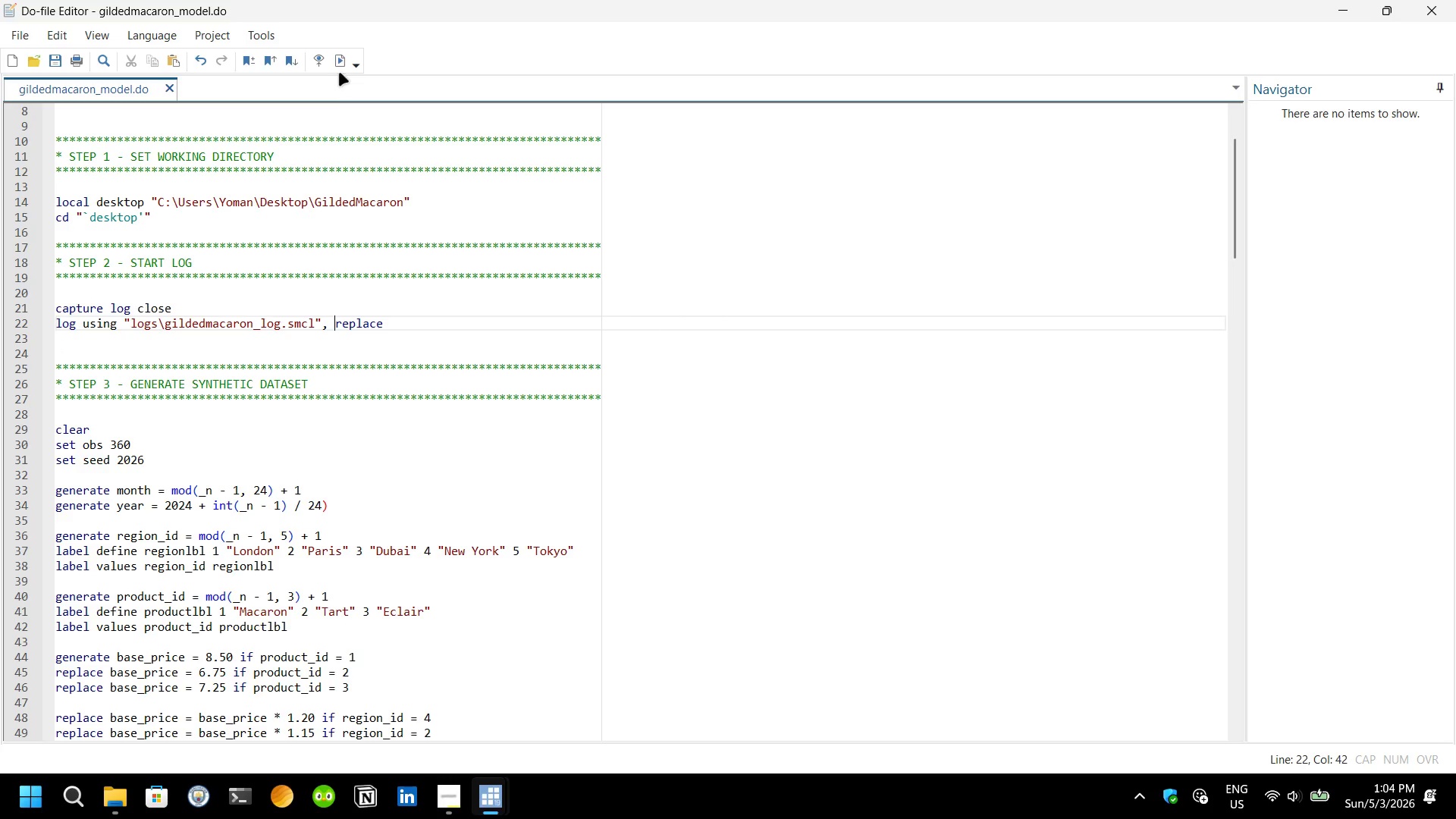 
left_click([334, 64])
 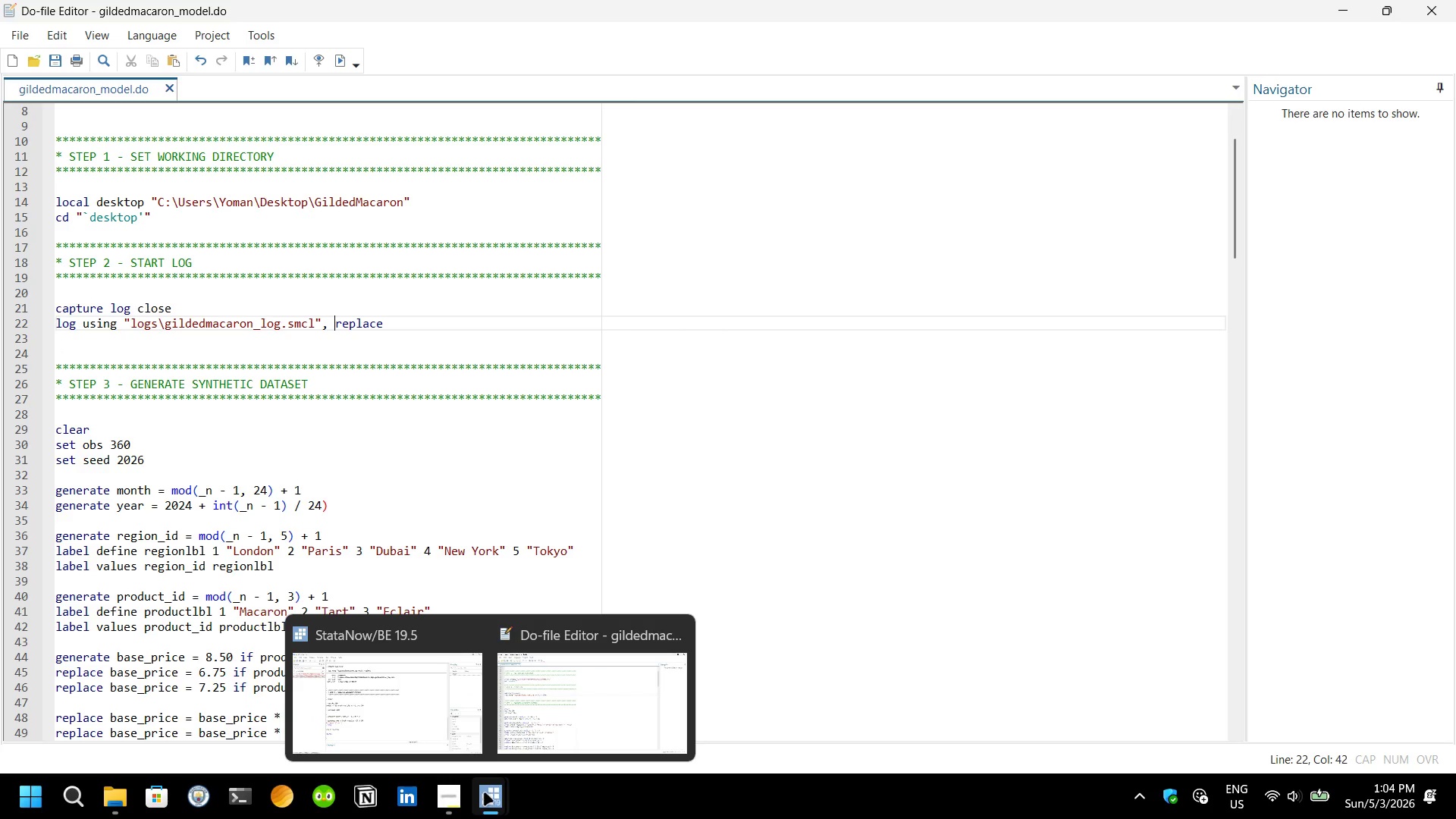 
wait(6.27)
 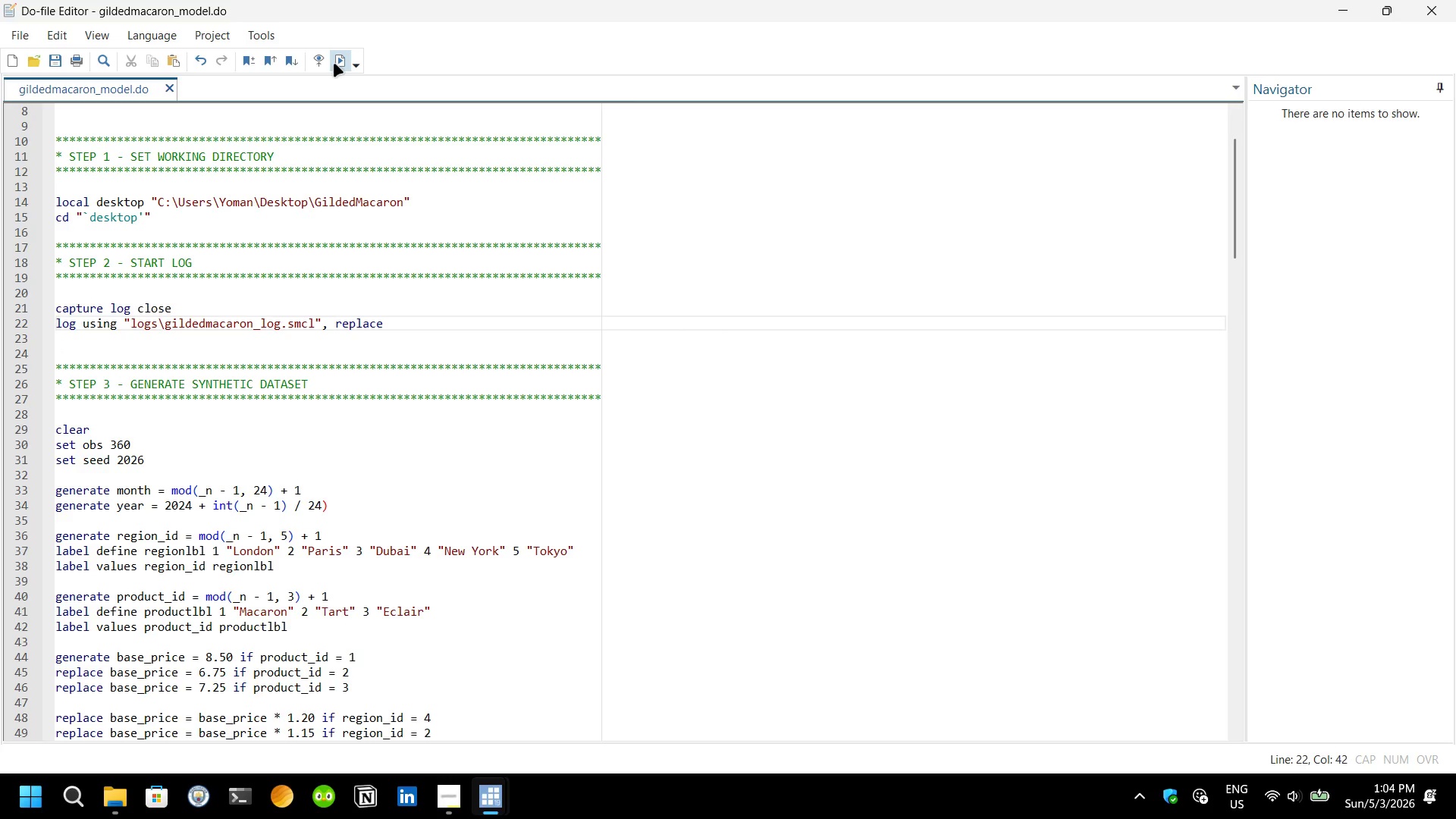 
left_click([455, 700])
 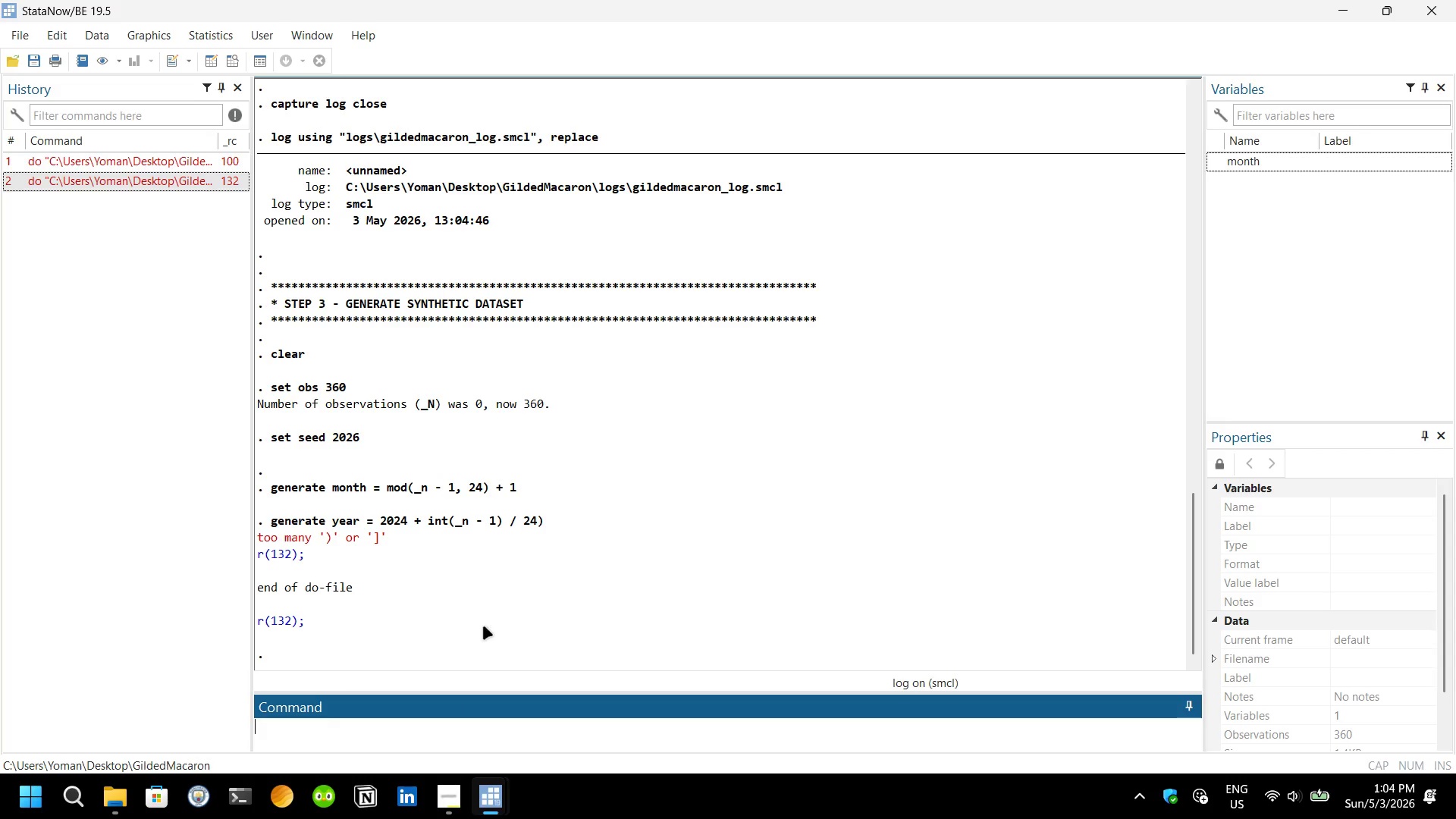 
scroll: coordinate [483, 626], scroll_direction: none, amount: 0.0
 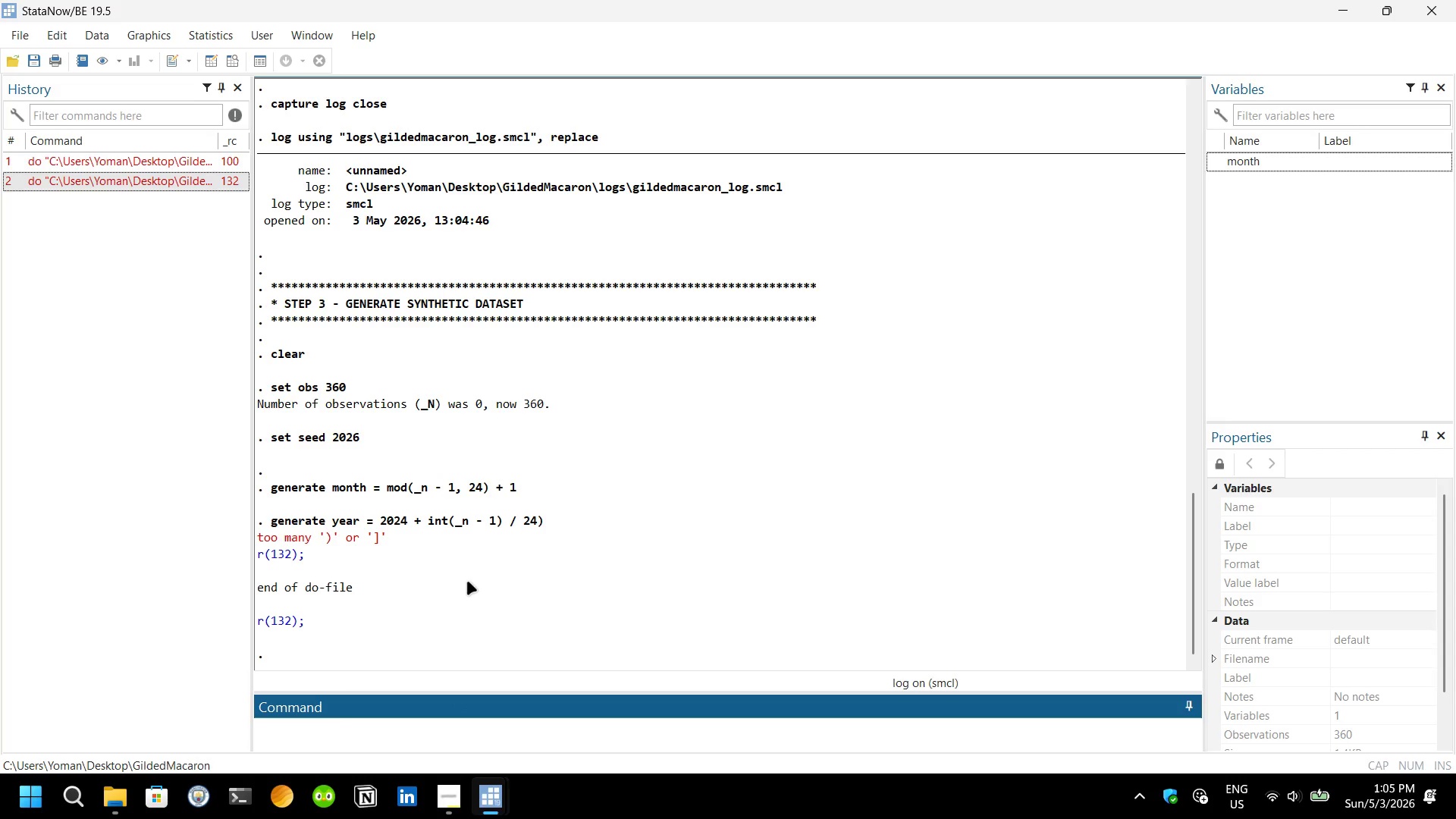 
wait(12.15)
 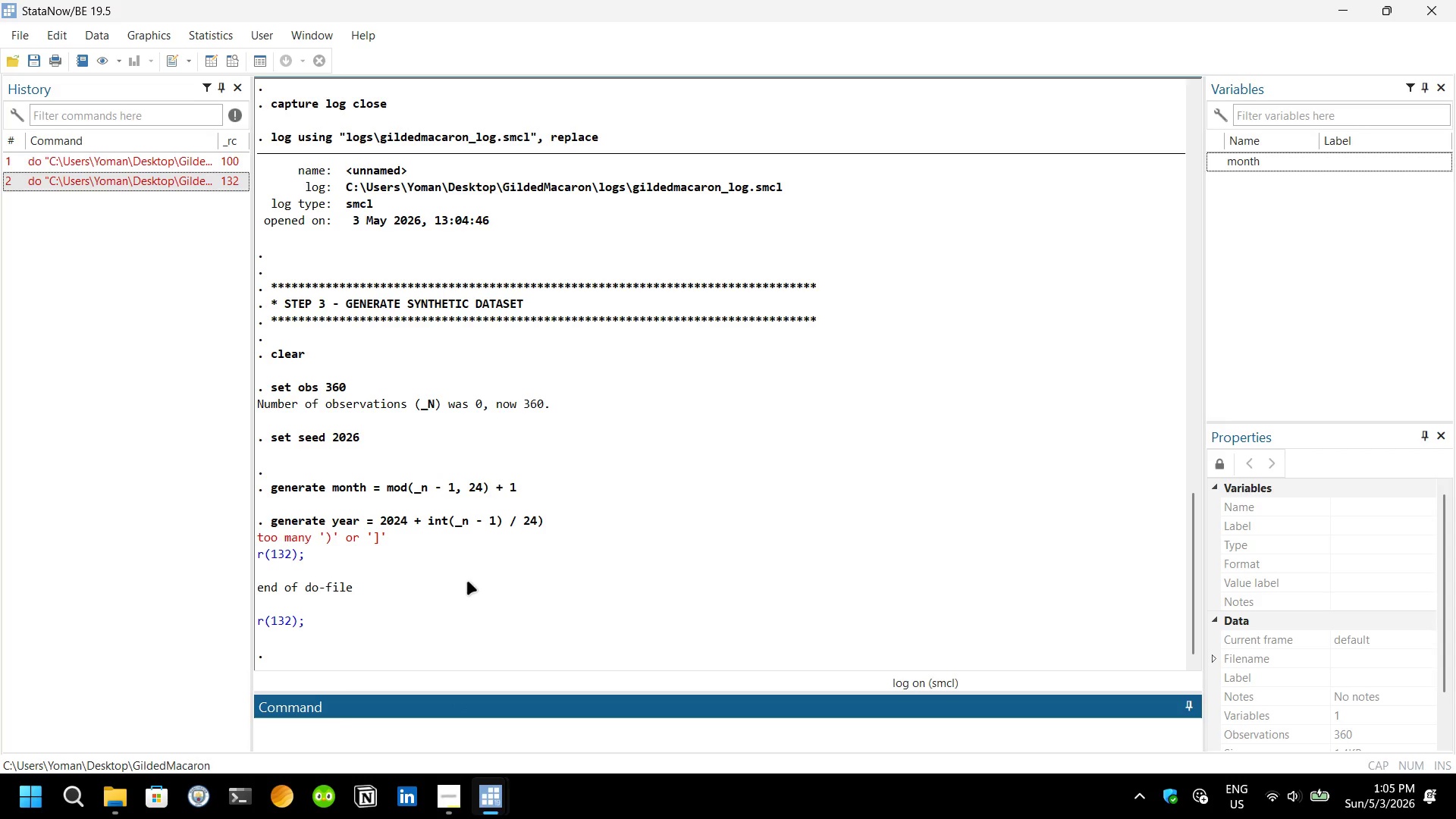 
scroll: coordinate [467, 582], scroll_direction: down, amount: 2.0
 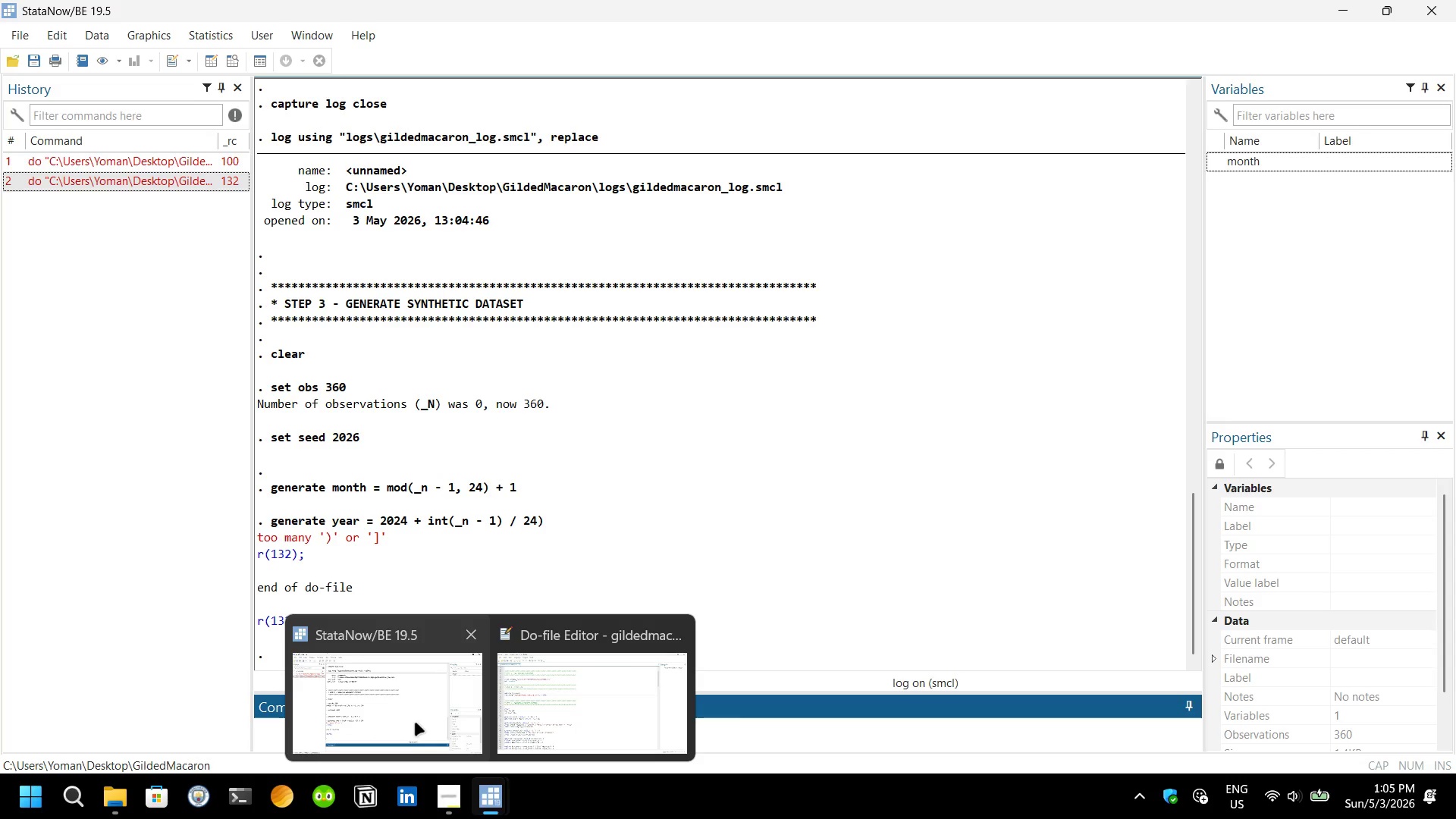 
wait(13.22)
 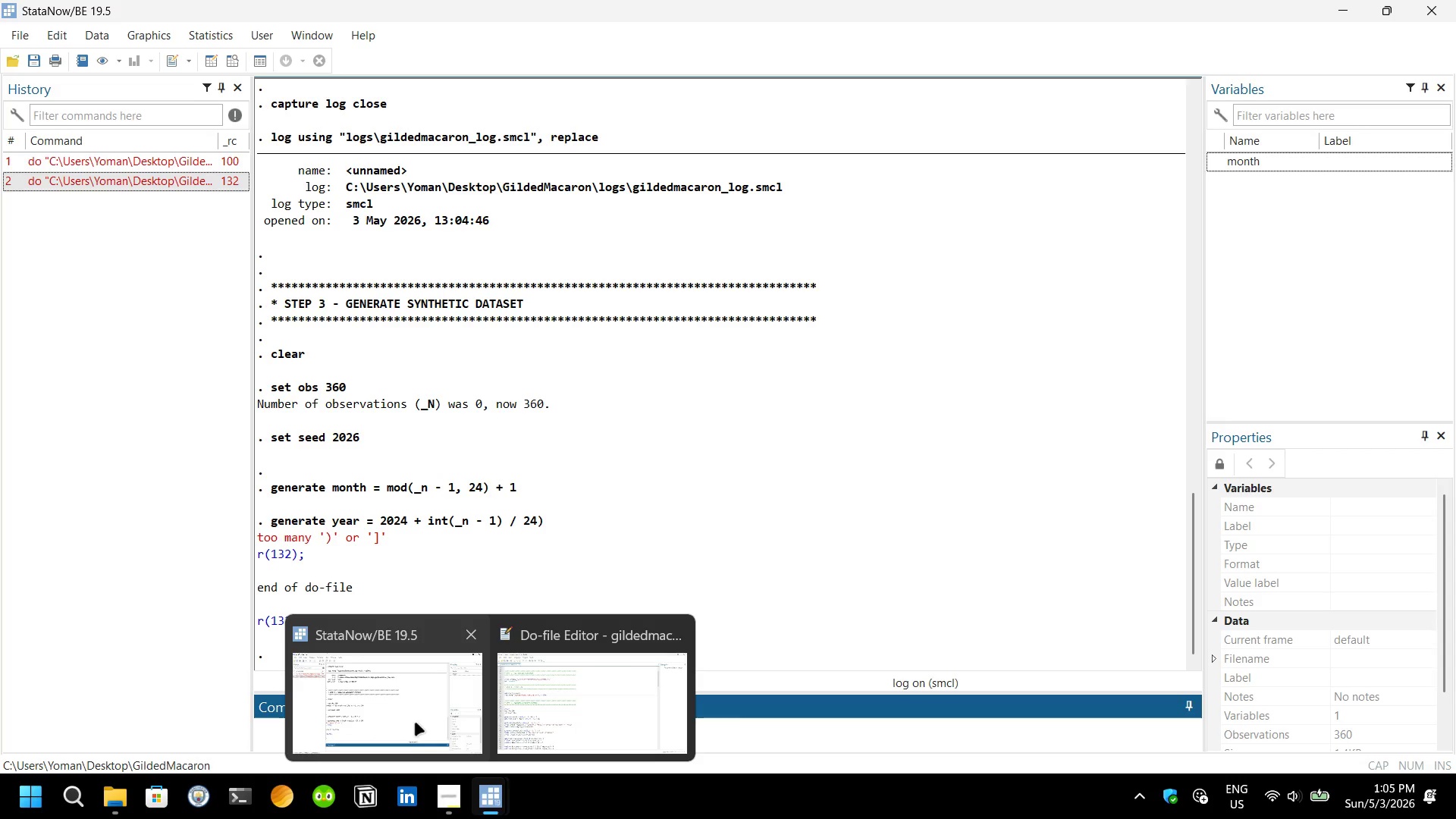 
left_click([450, 792])